 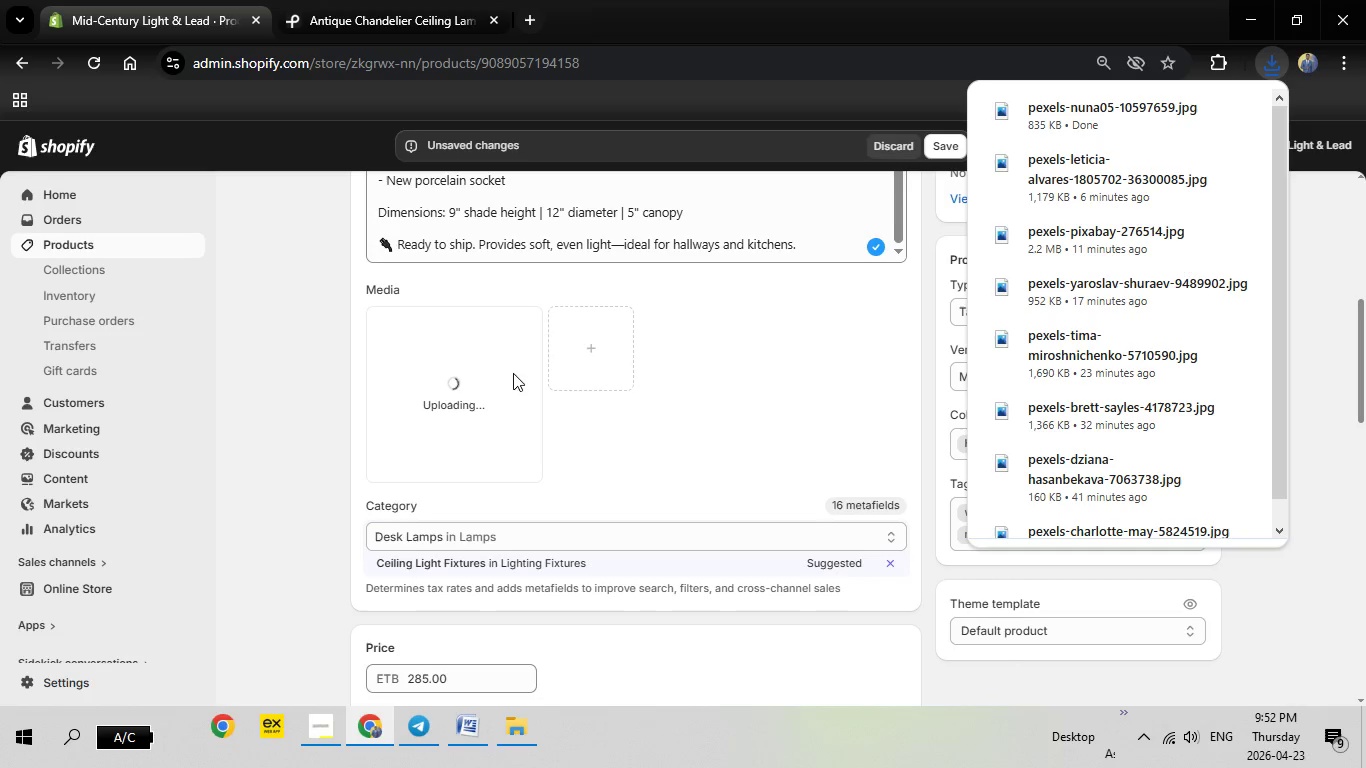 
scroll: coordinate [514, 373], scroll_direction: up, amount: 6.0
 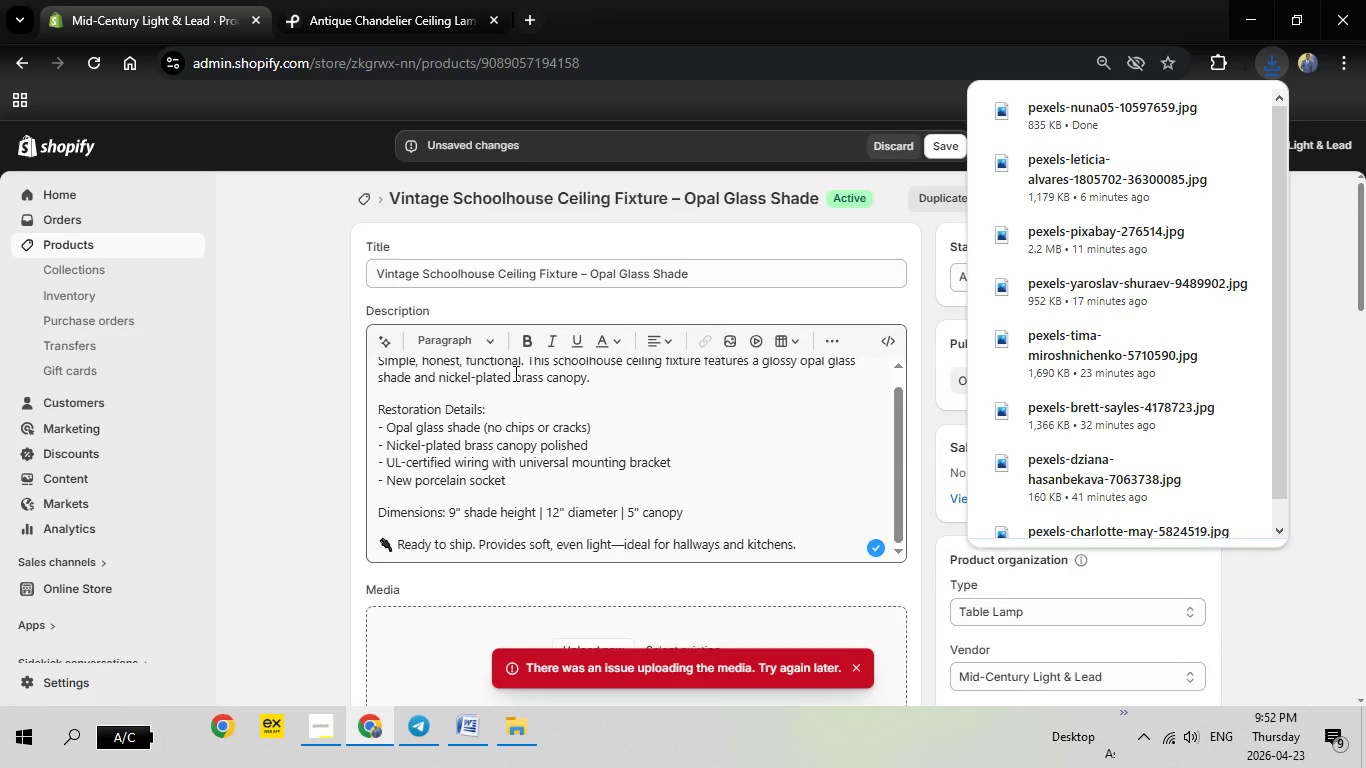 
scroll: coordinate [514, 373], scroll_direction: down, amount: 2.0
 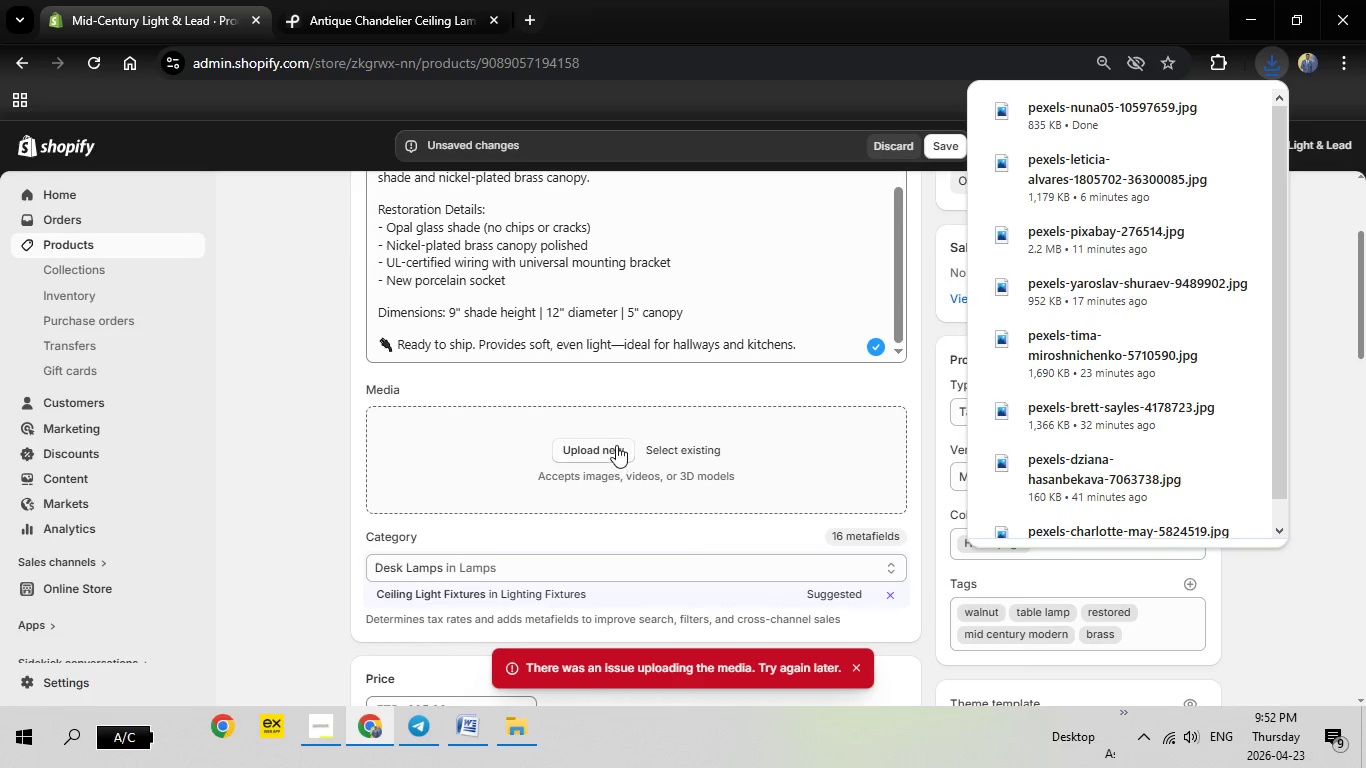 
left_click([616, 445])
 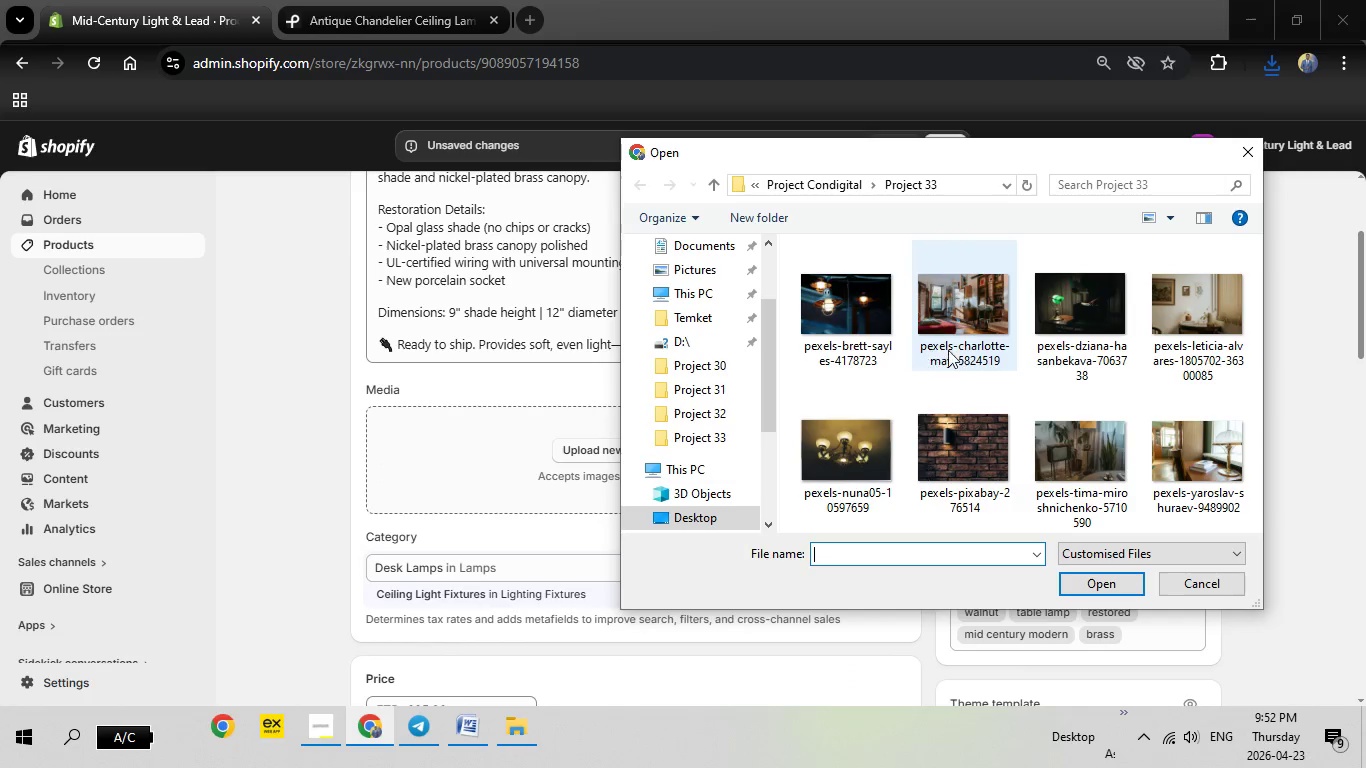 
scroll: coordinate [1114, 370], scroll_direction: down, amount: 3.0
 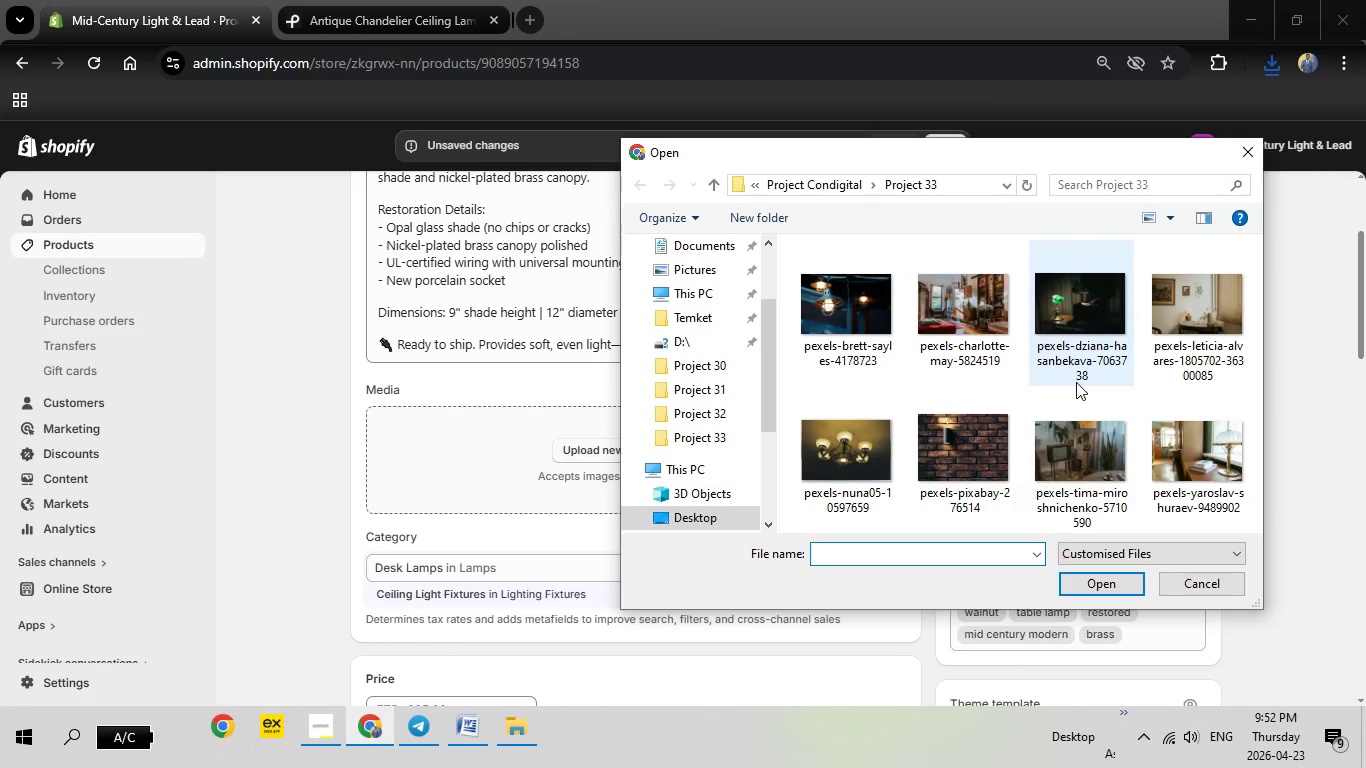 
scroll: coordinate [1076, 382], scroll_direction: none, amount: 0.0
 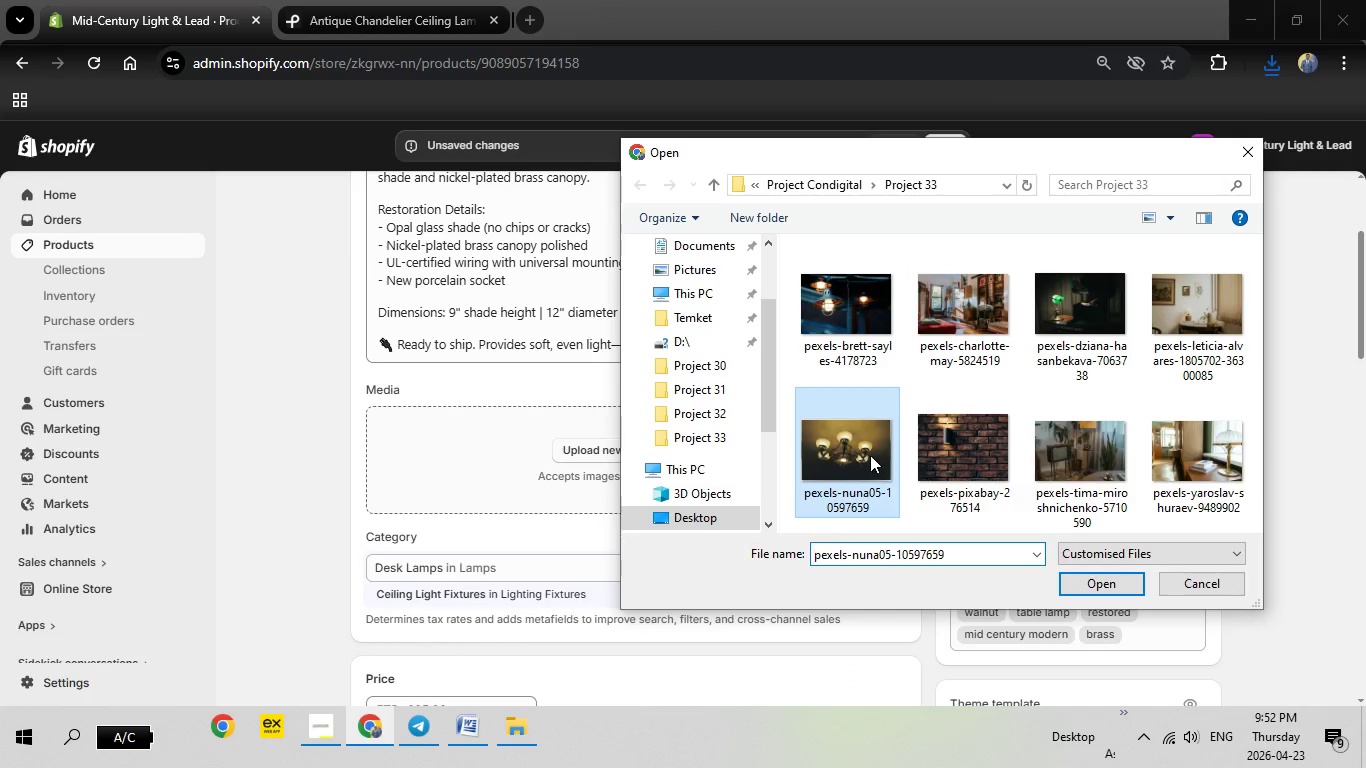 
double_click([870, 455])
 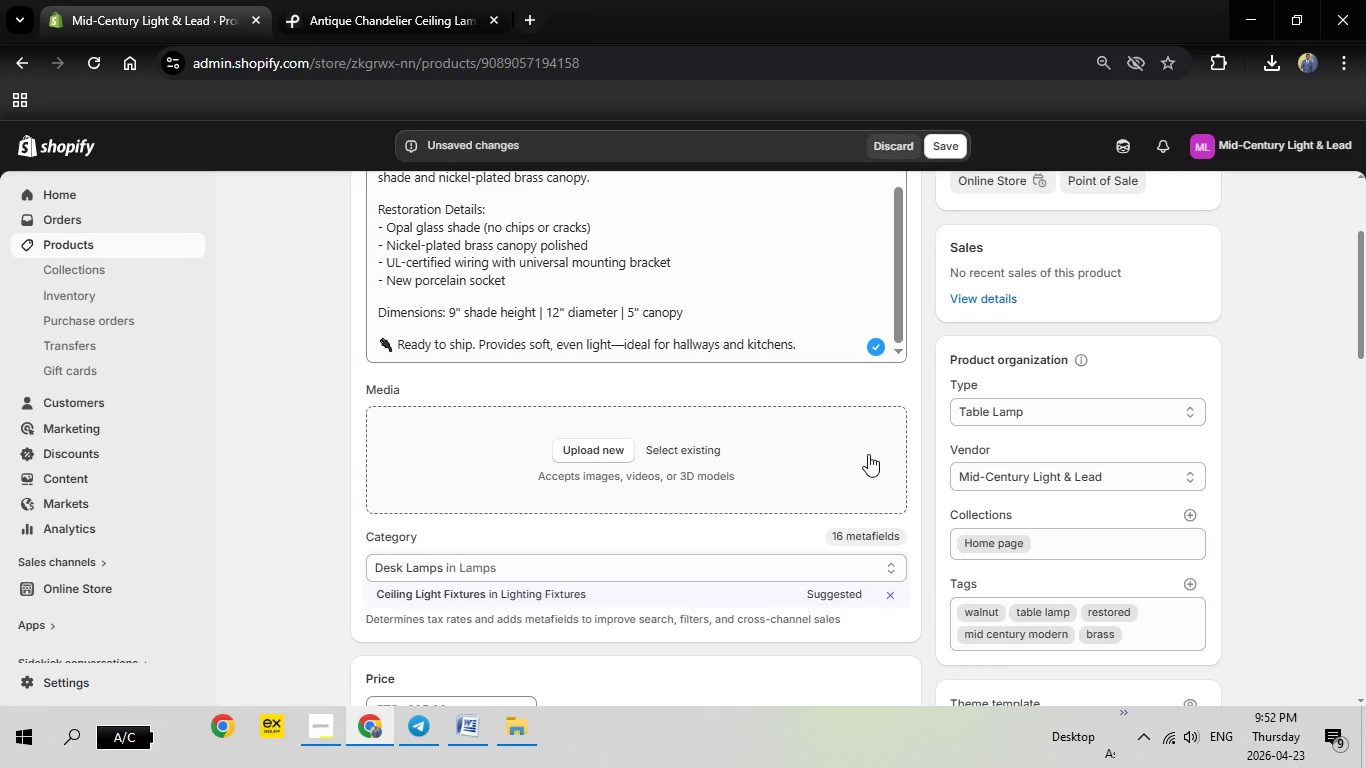 
wait(8.94)
 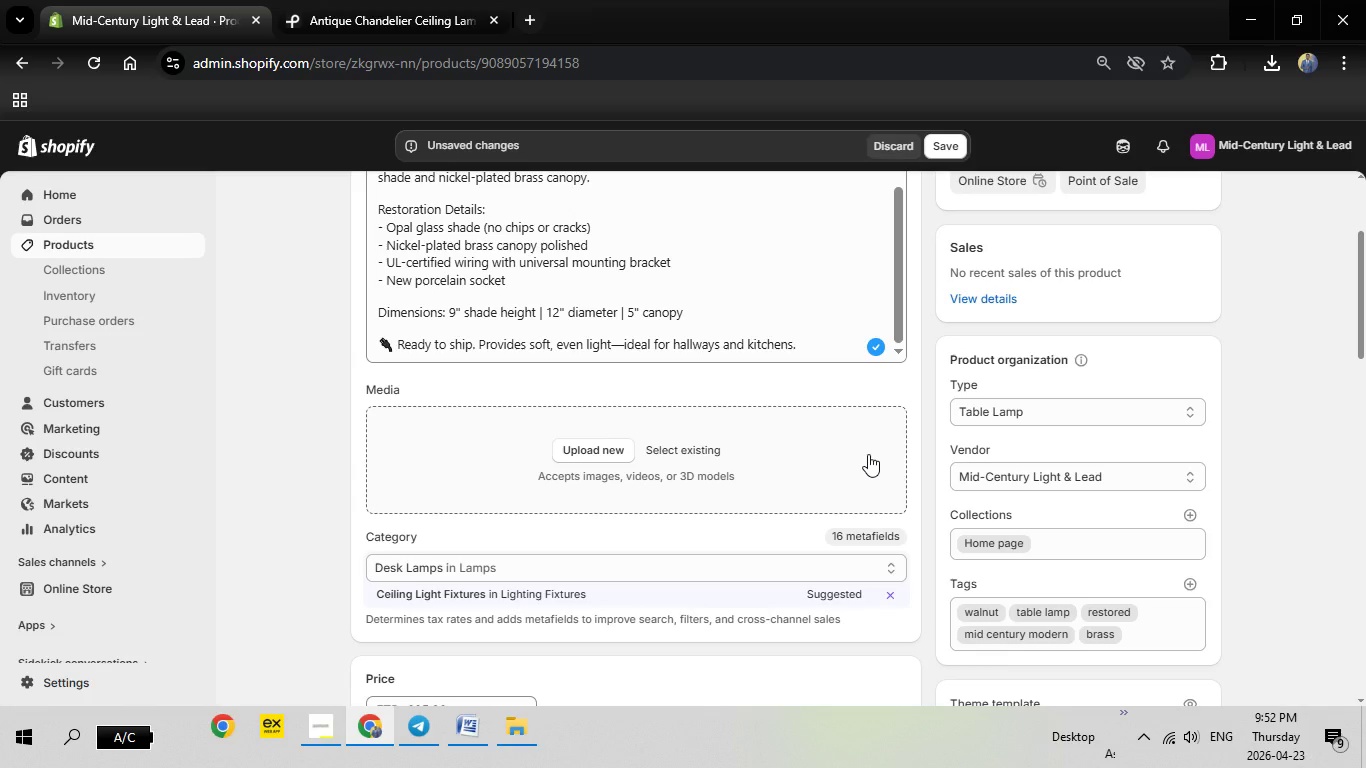 
scroll: coordinate [702, 402], scroll_direction: up, amount: 2.0
 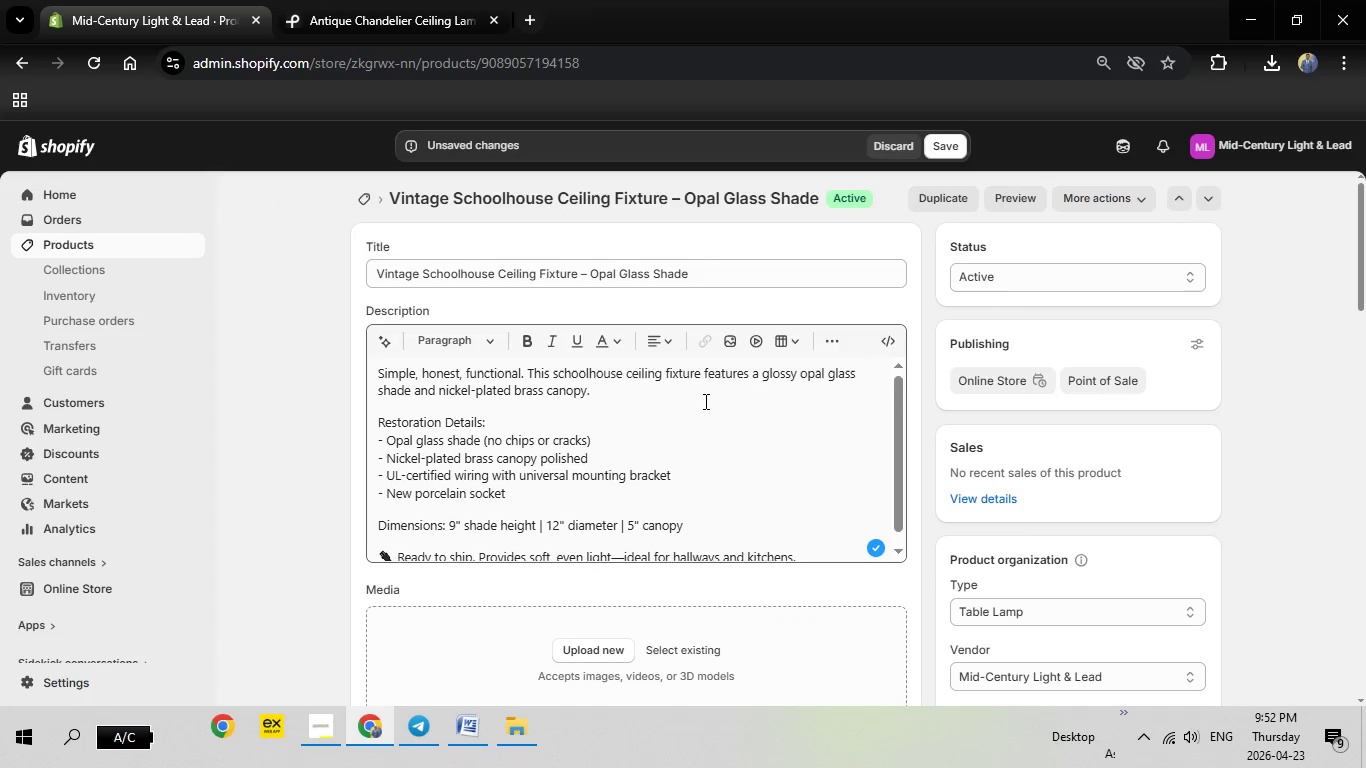 
scroll: coordinate [704, 401], scroll_direction: down, amount: 8.0
 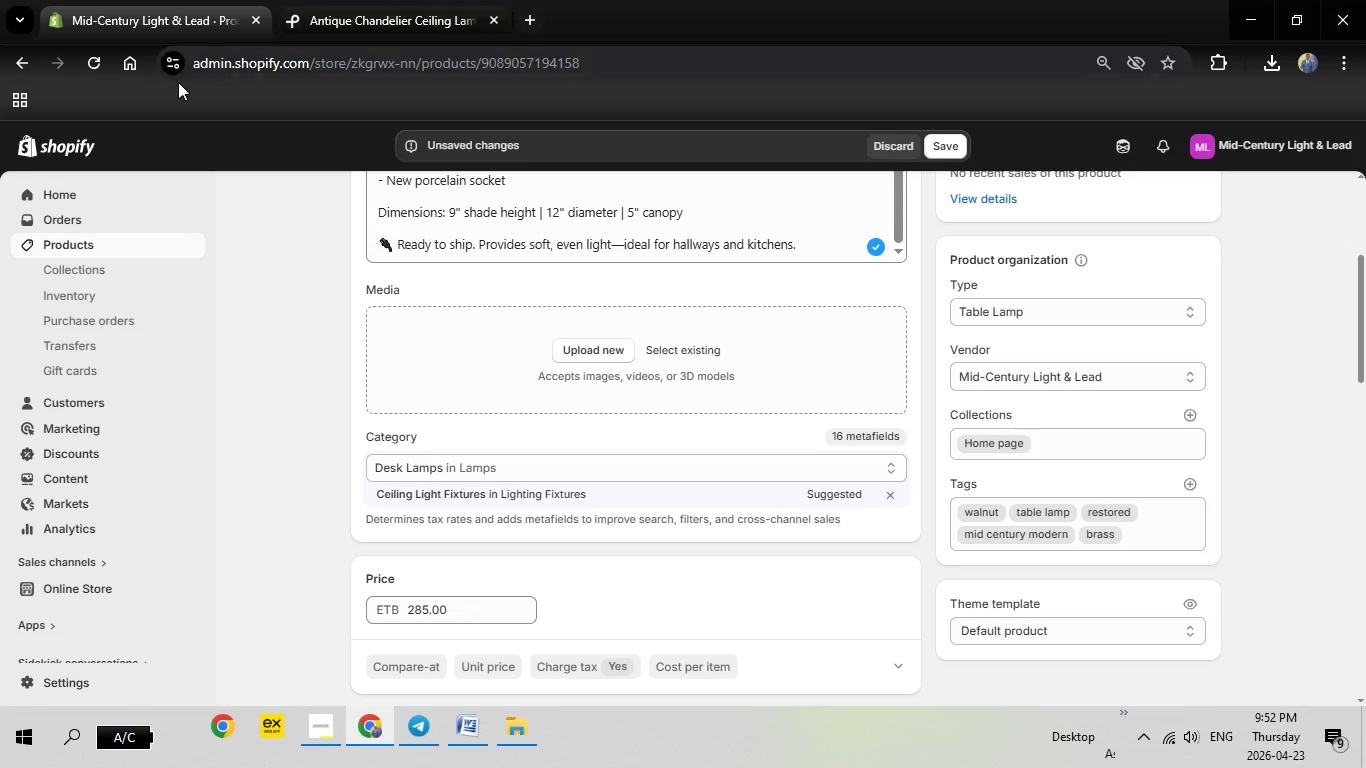 
left_click([101, 67])
 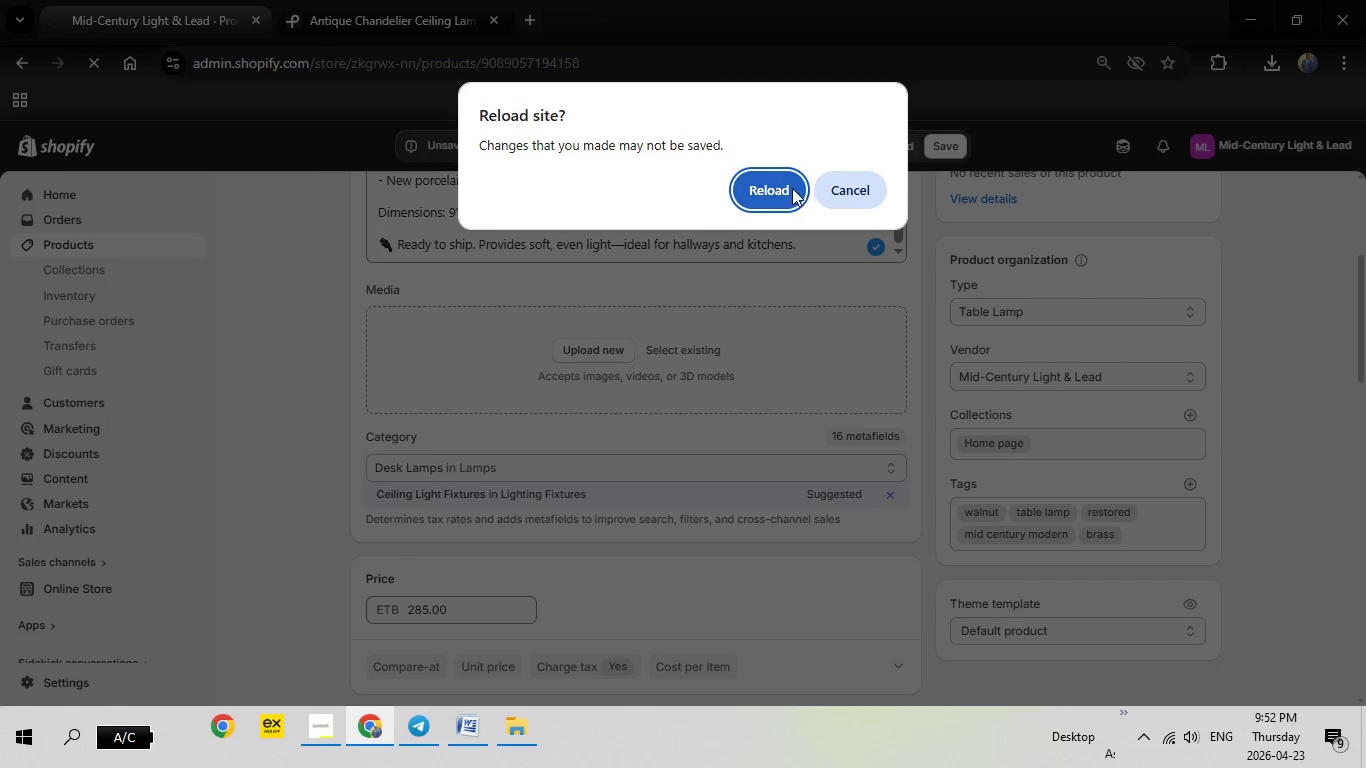 
double_click([792, 188])
 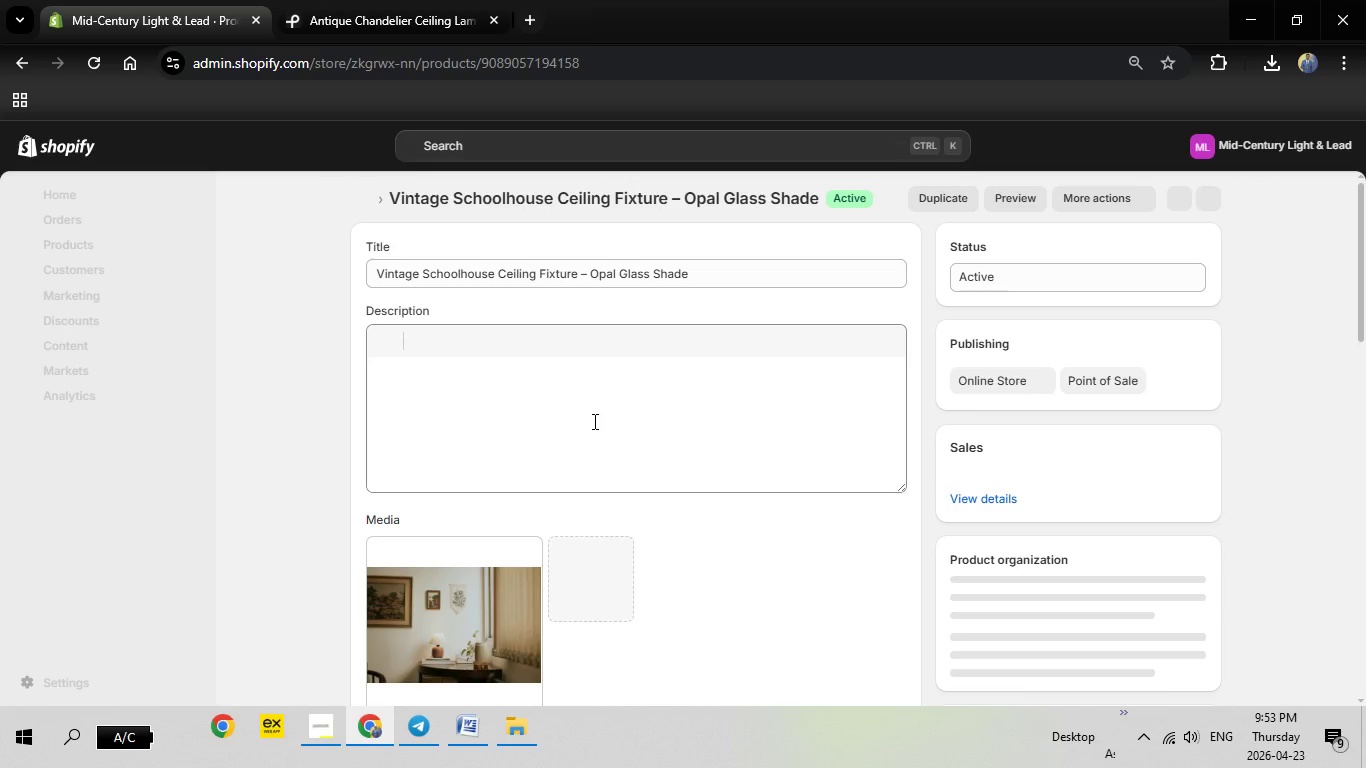 
wait(38.32)
 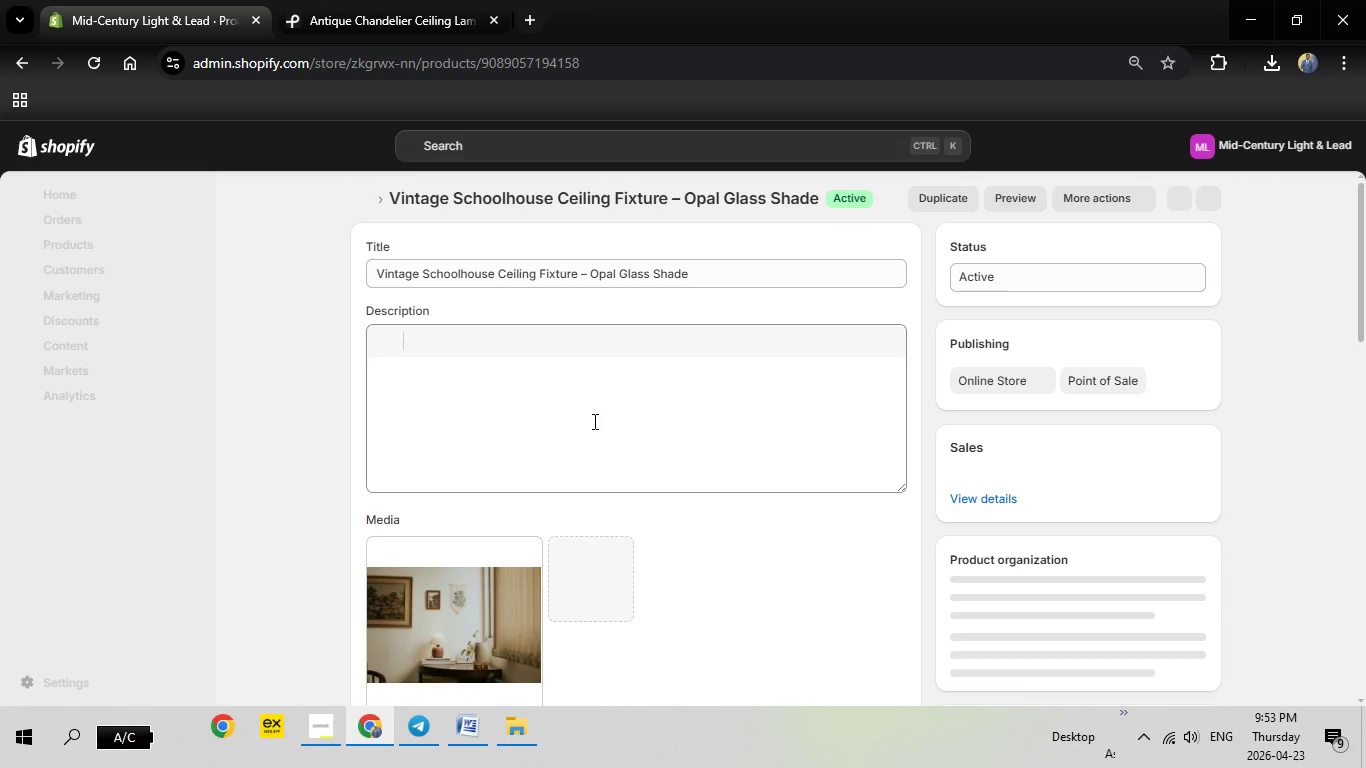 
mouse_move([1016, 116])
 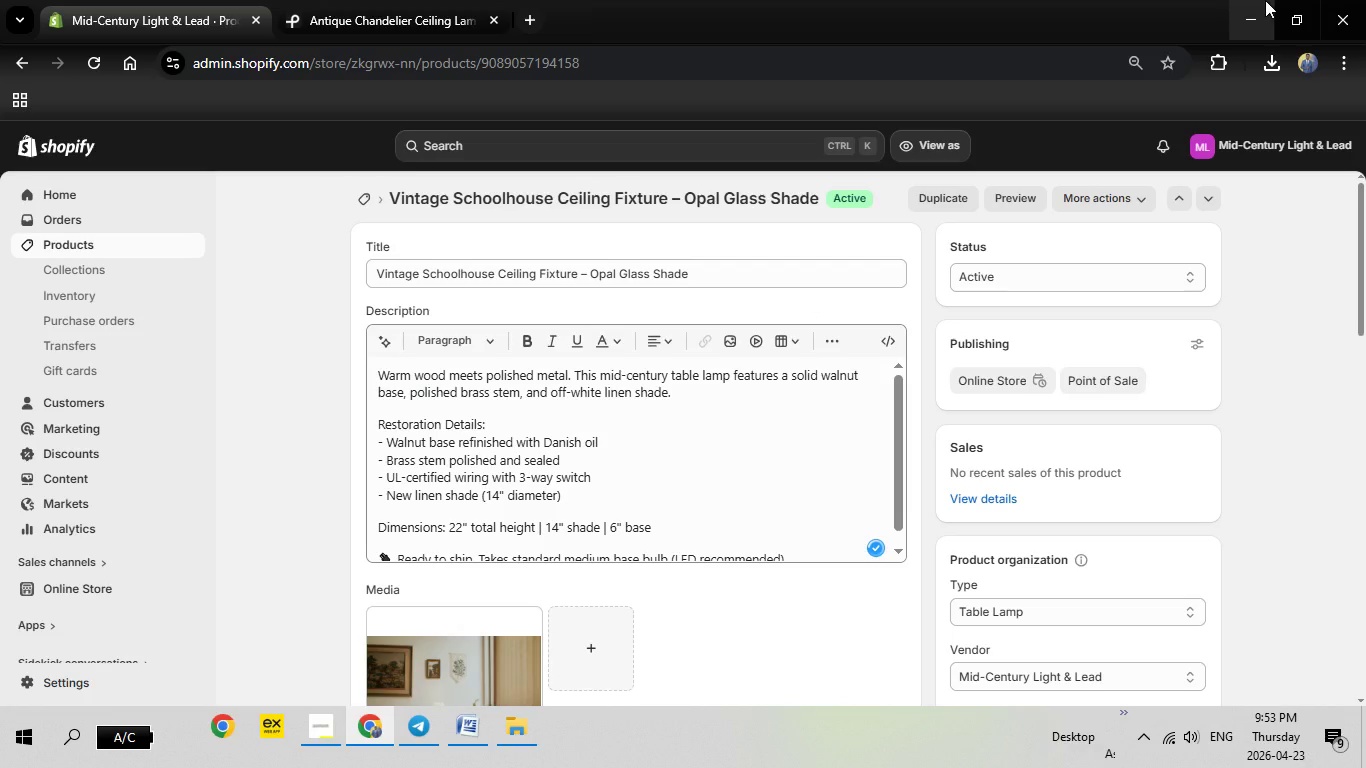 
mouse_move([1192, -5])
 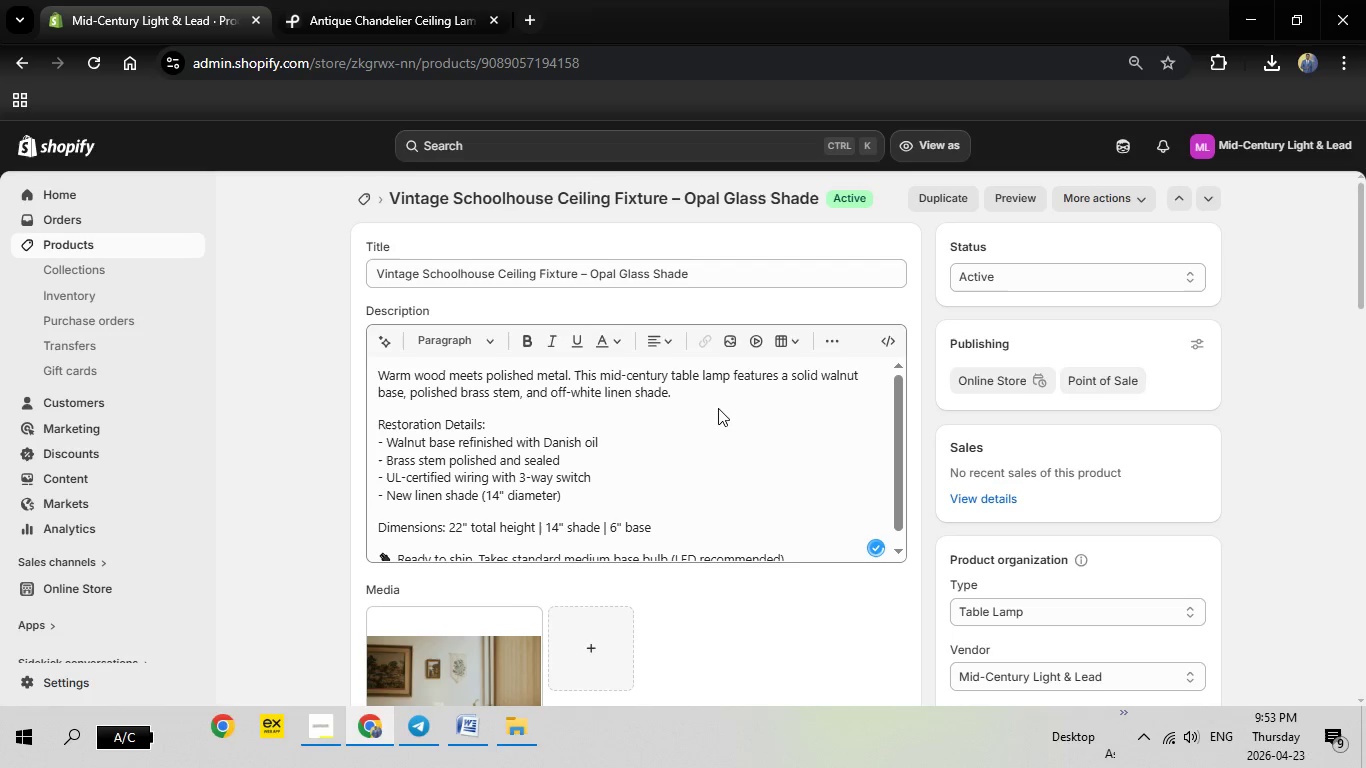 
scroll: coordinate [1069, 494], scroll_direction: down, amount: 5.0
 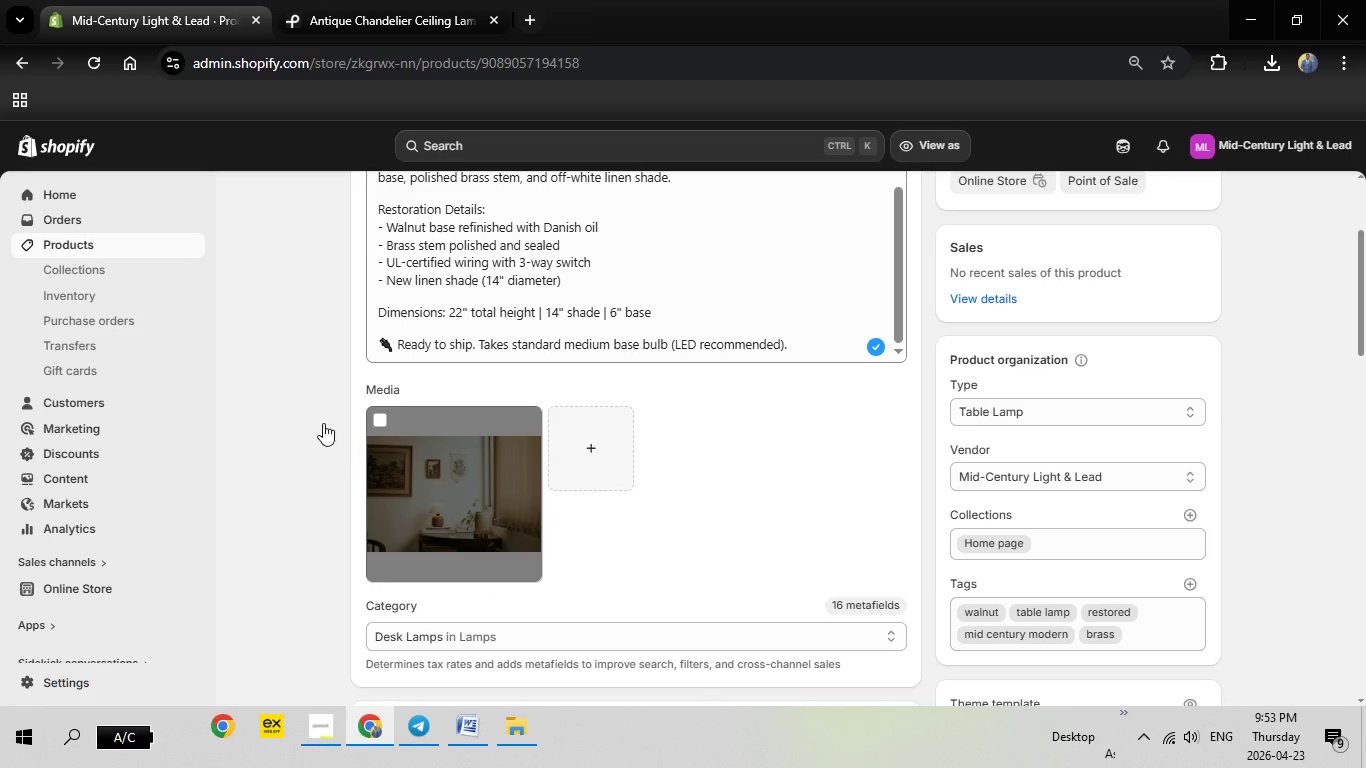 
scroll: coordinate [731, 504], scroll_direction: up, amount: 8.0
 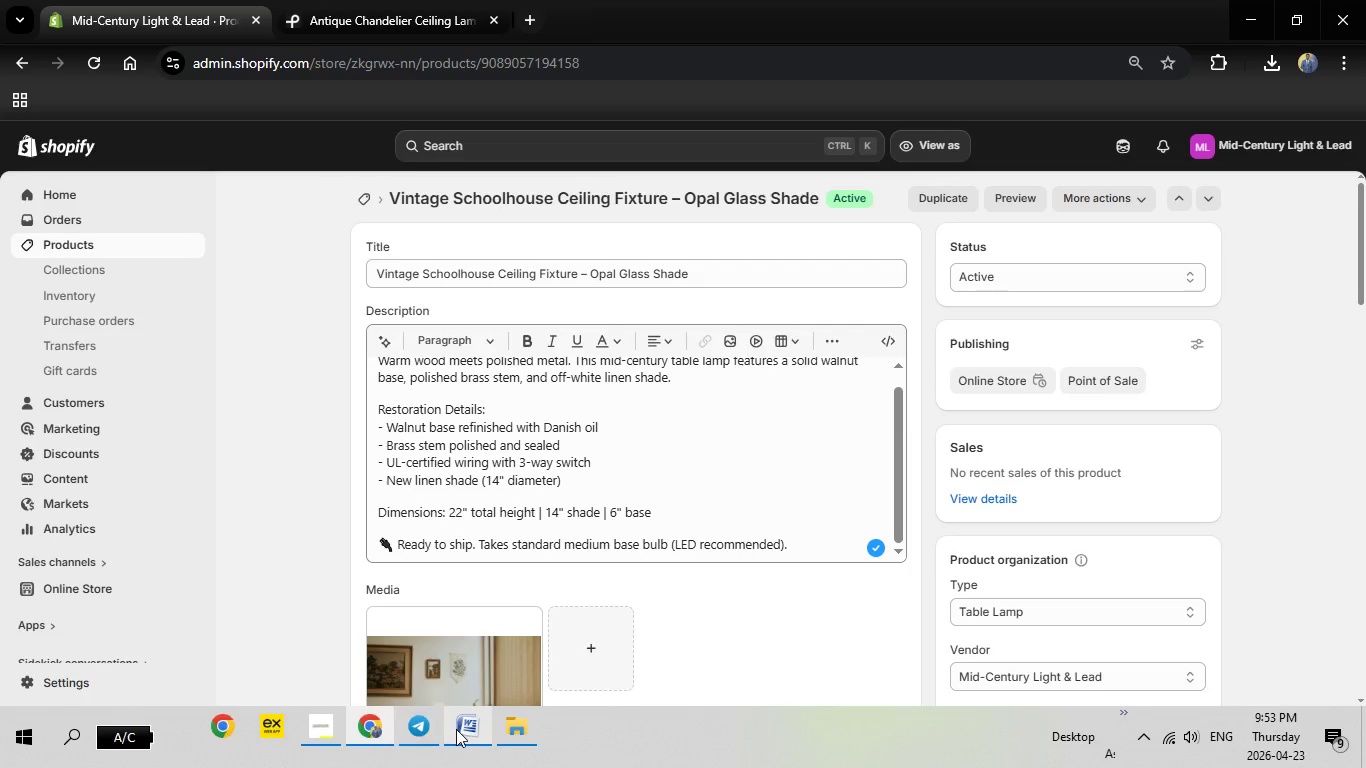 
left_click([457, 729])
 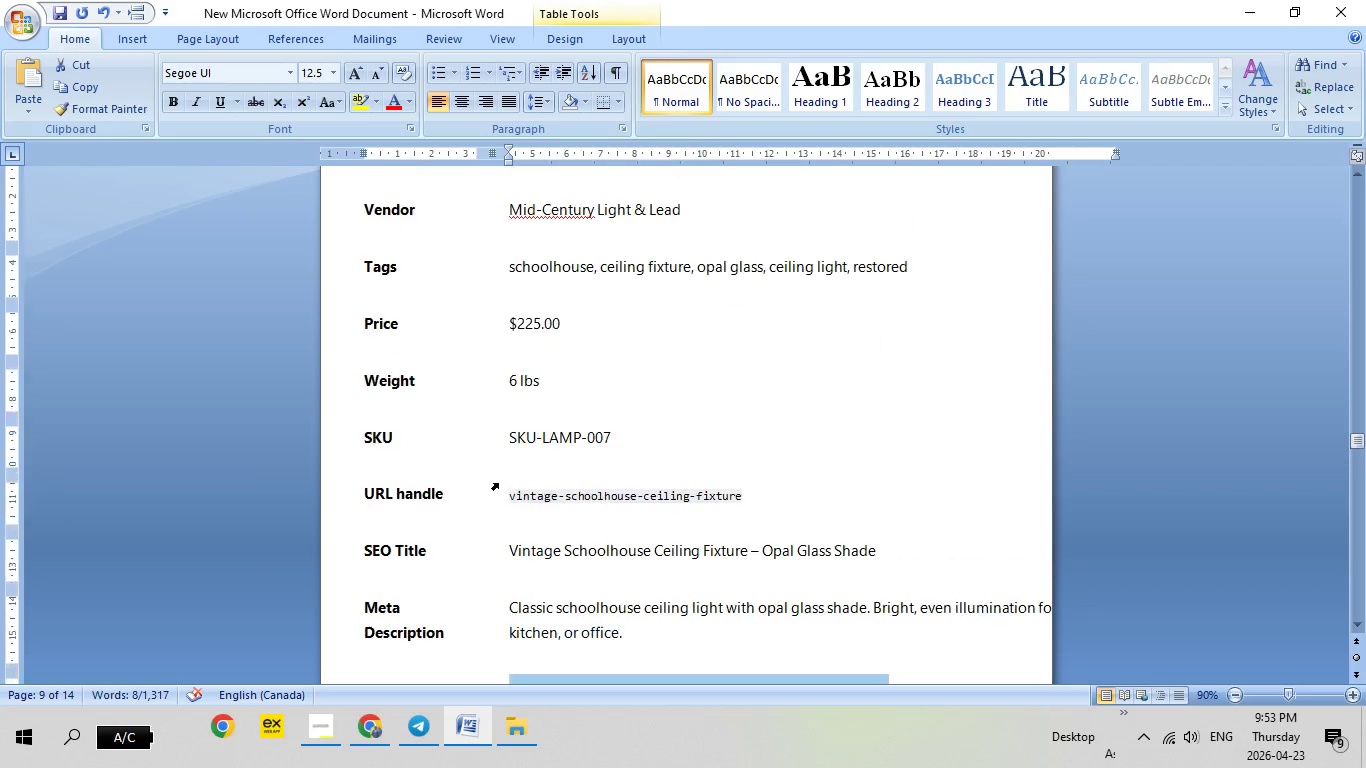 
scroll: coordinate [495, 481], scroll_direction: up, amount: 15.0
 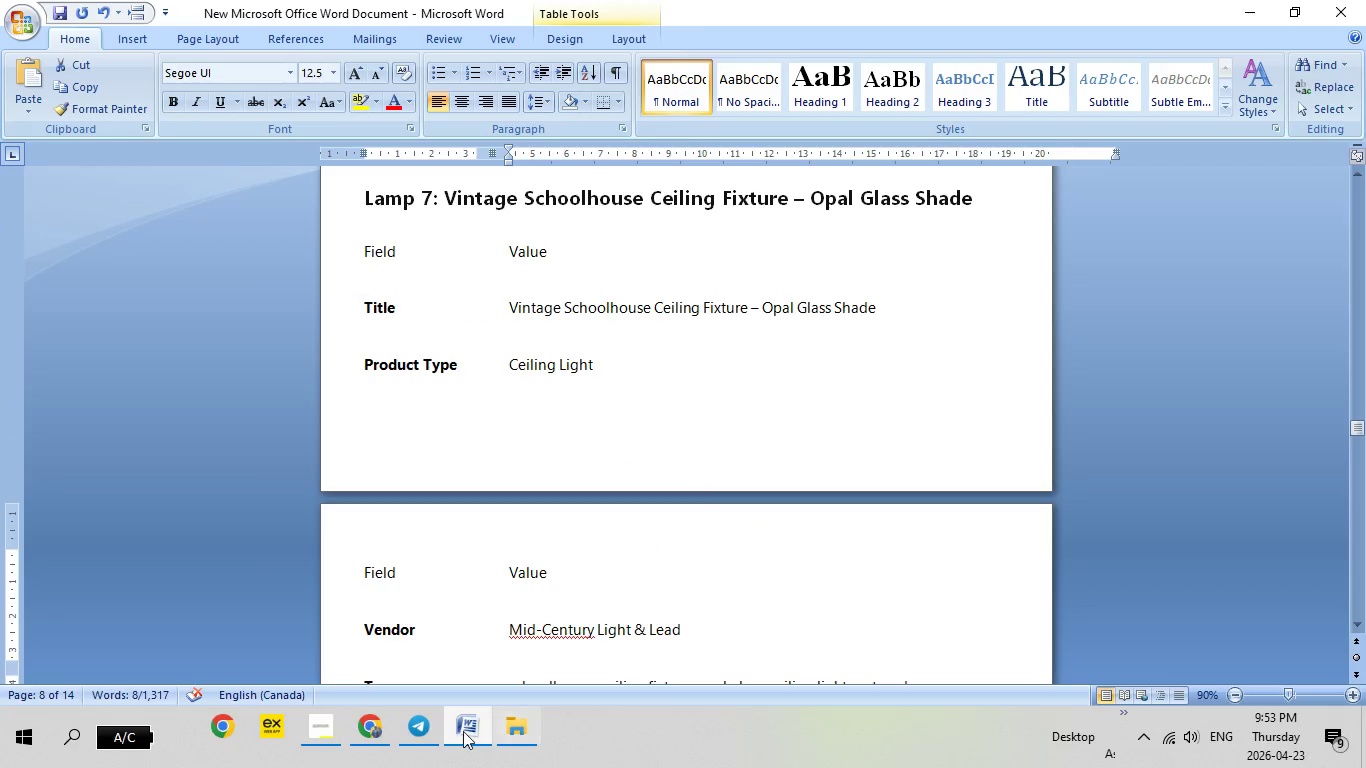 
left_click([419, 726])
 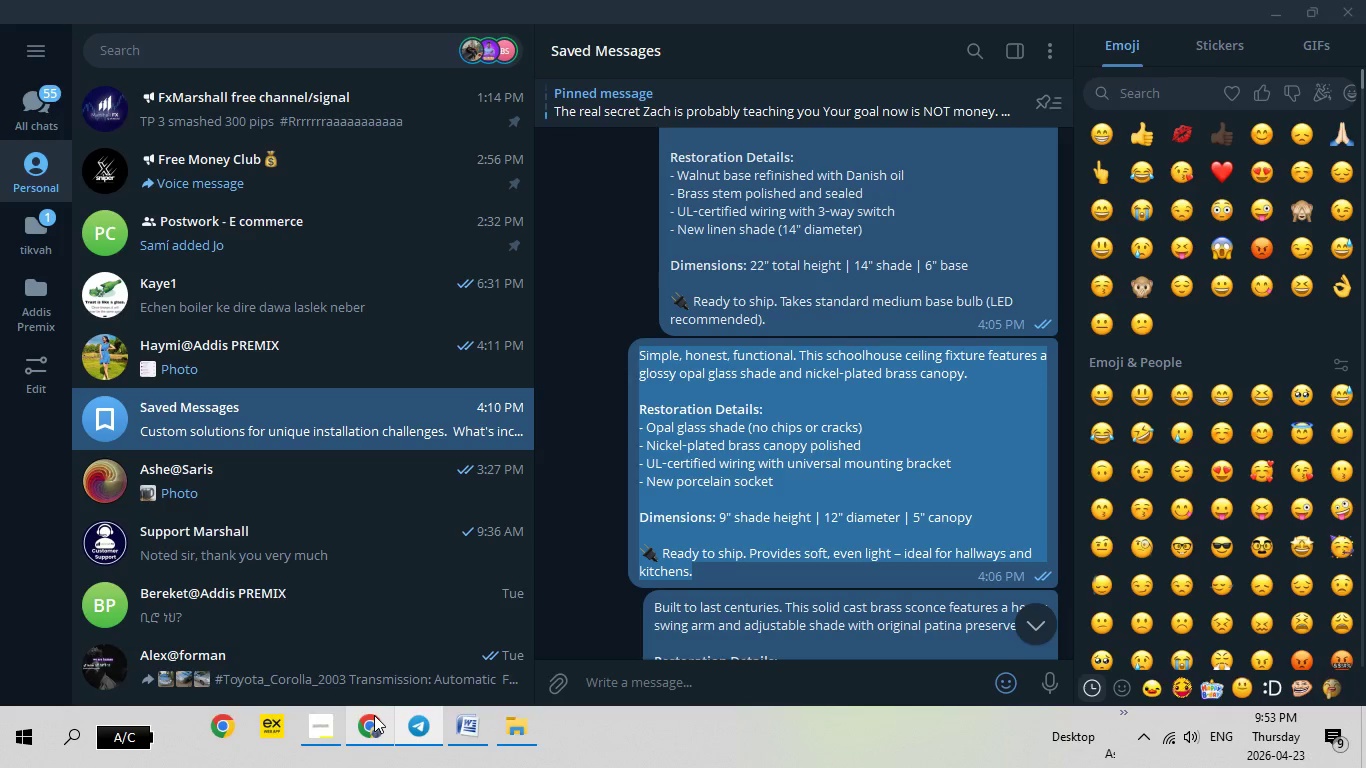 
left_click([374, 715])
 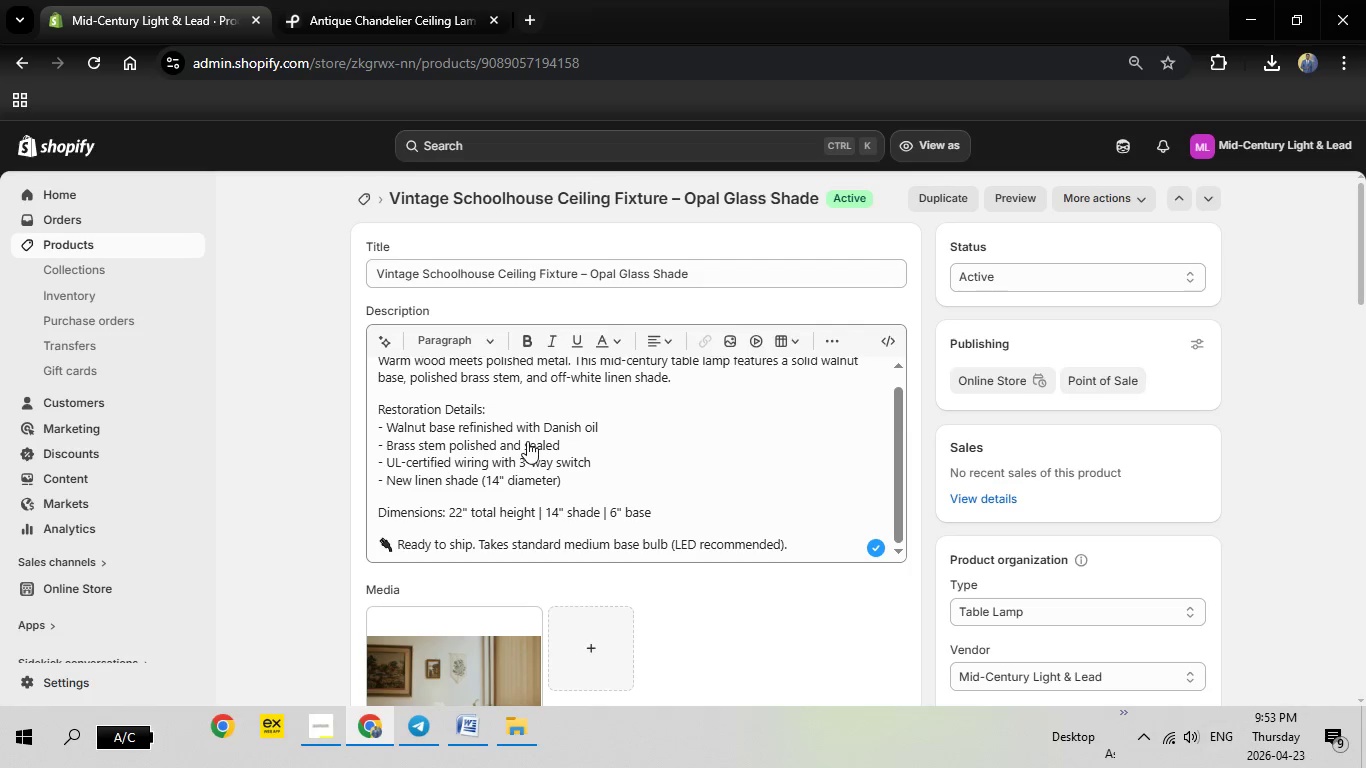 
scroll: coordinate [527, 439], scroll_direction: up, amount: 5.0
 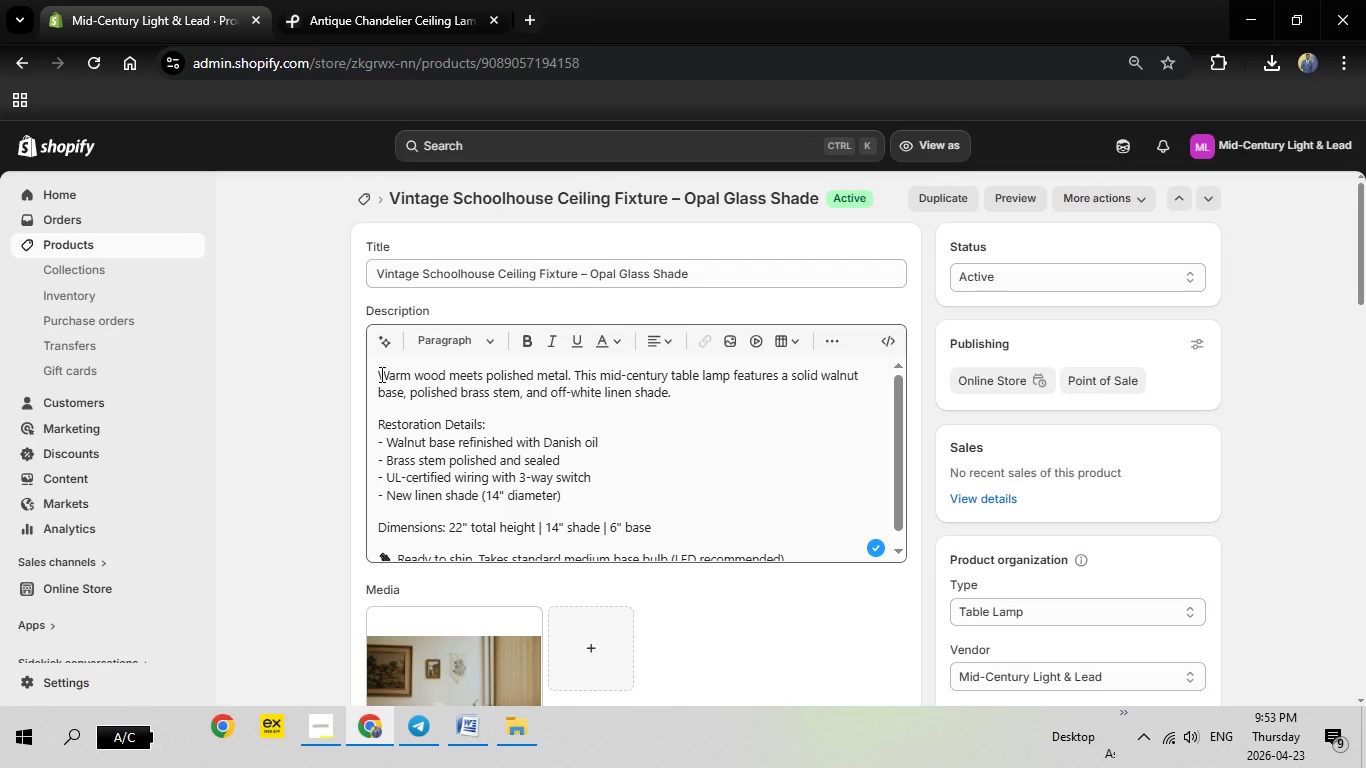 
left_click_drag(start_coordinate=[380, 373], to_coordinate=[797, 344])
 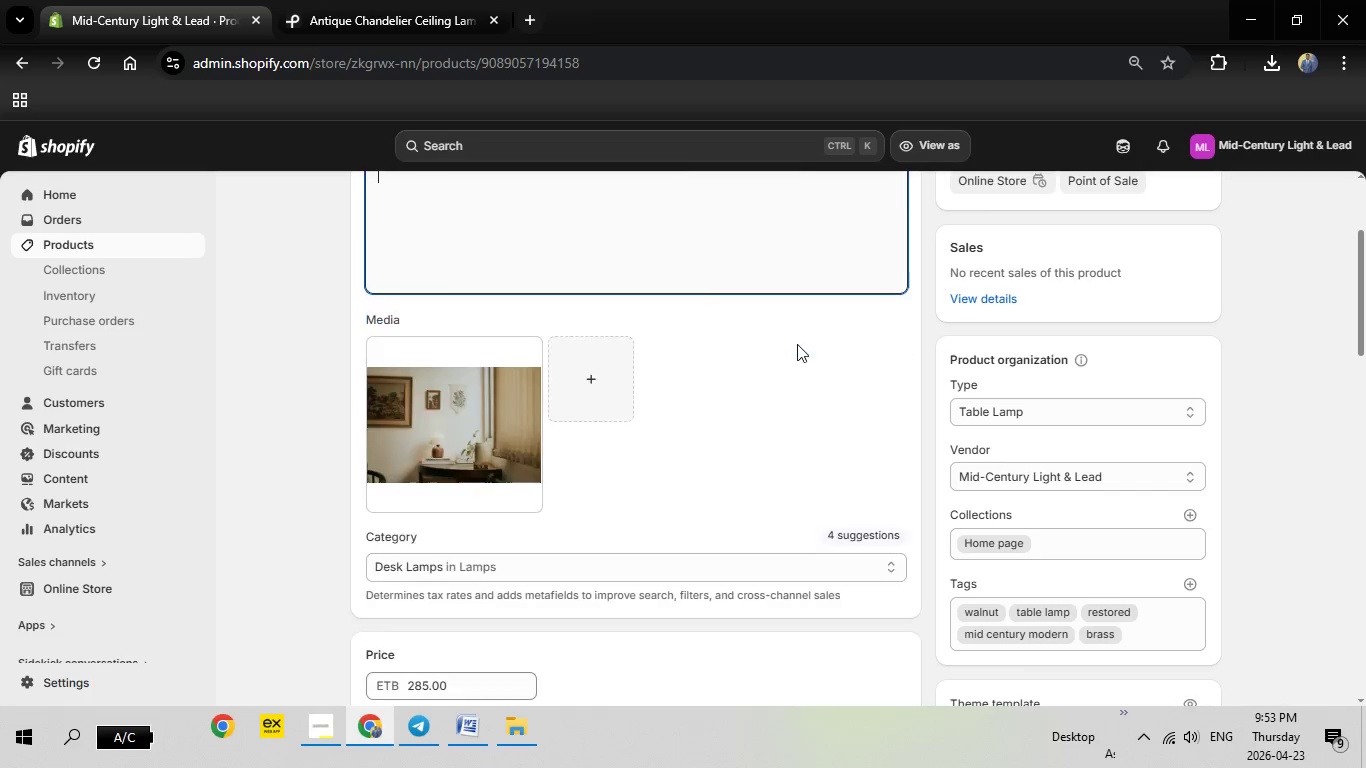 
scroll: coordinate [742, 523], scroll_direction: down, amount: 2.0
 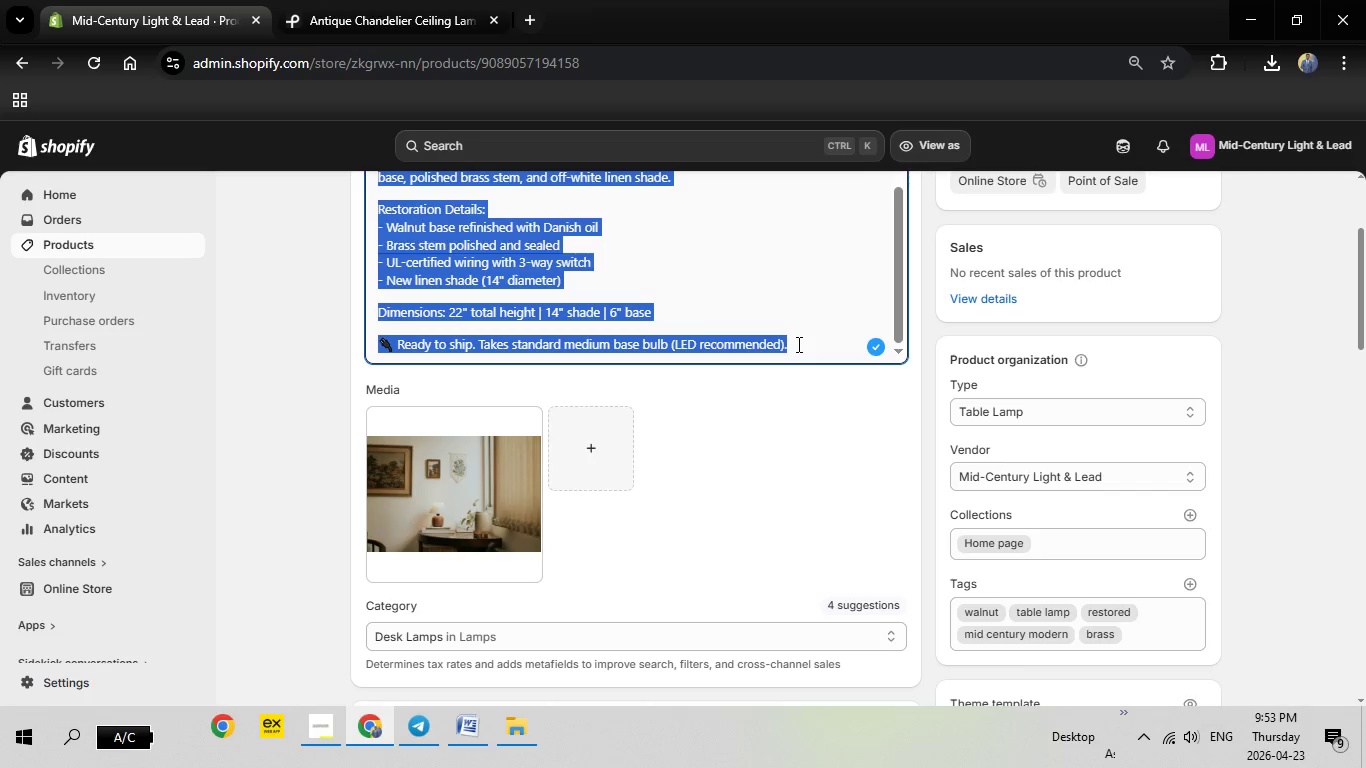 
key(Backspace)
 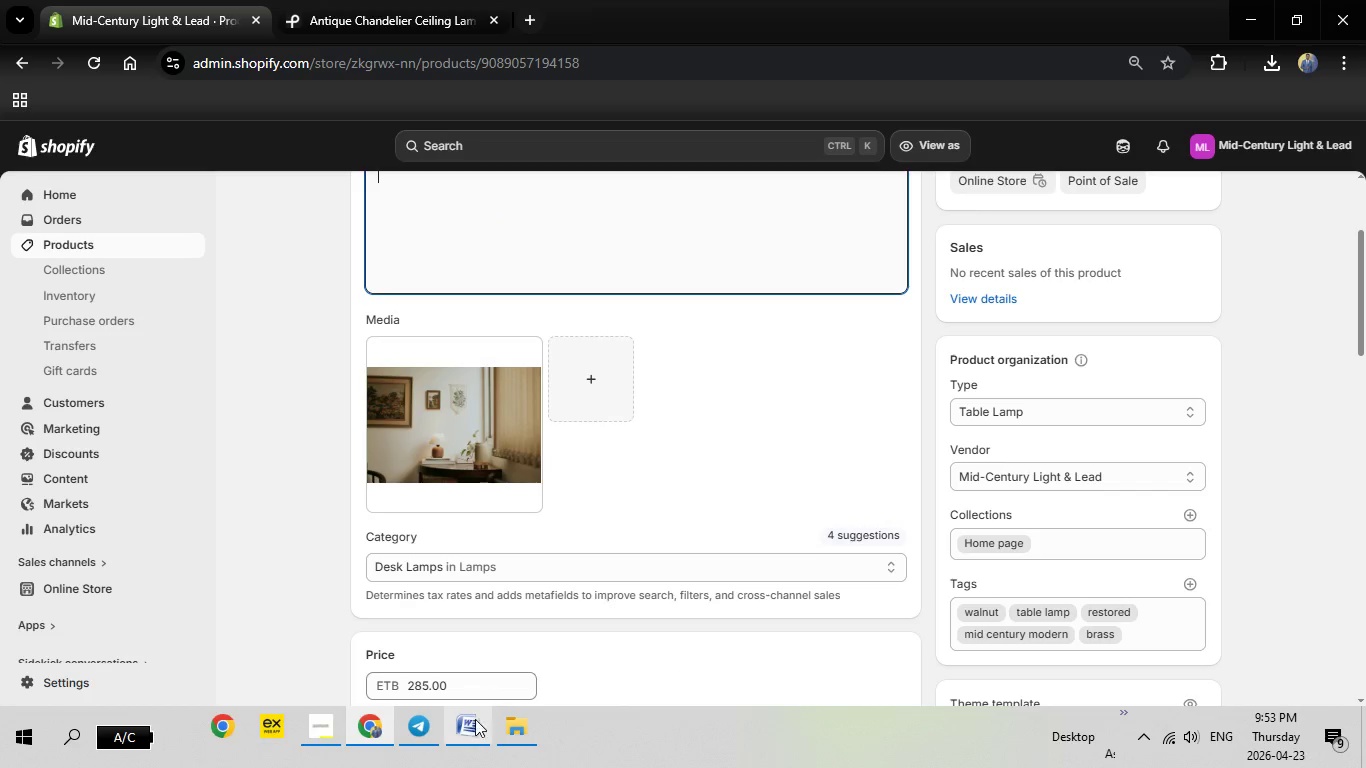 
mouse_move([454, 735])
 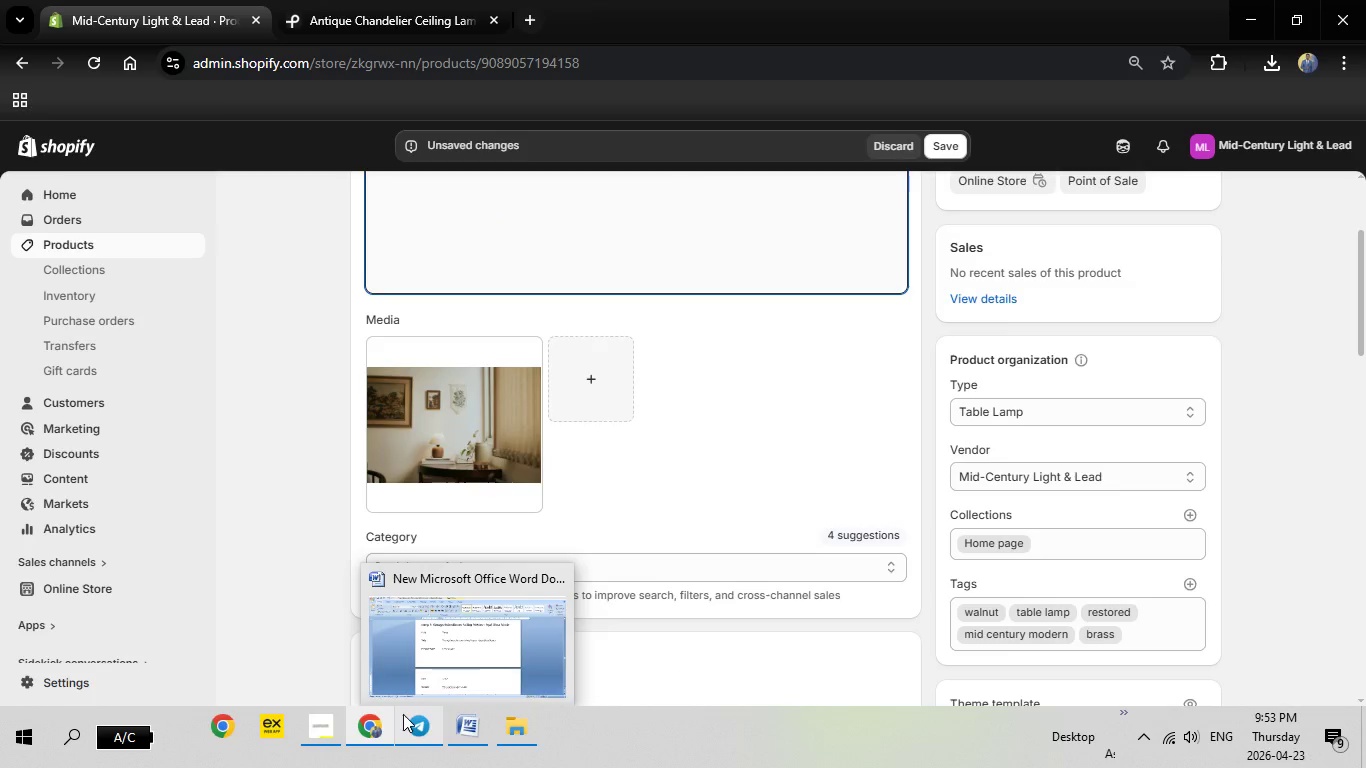 
left_click([403, 714])
 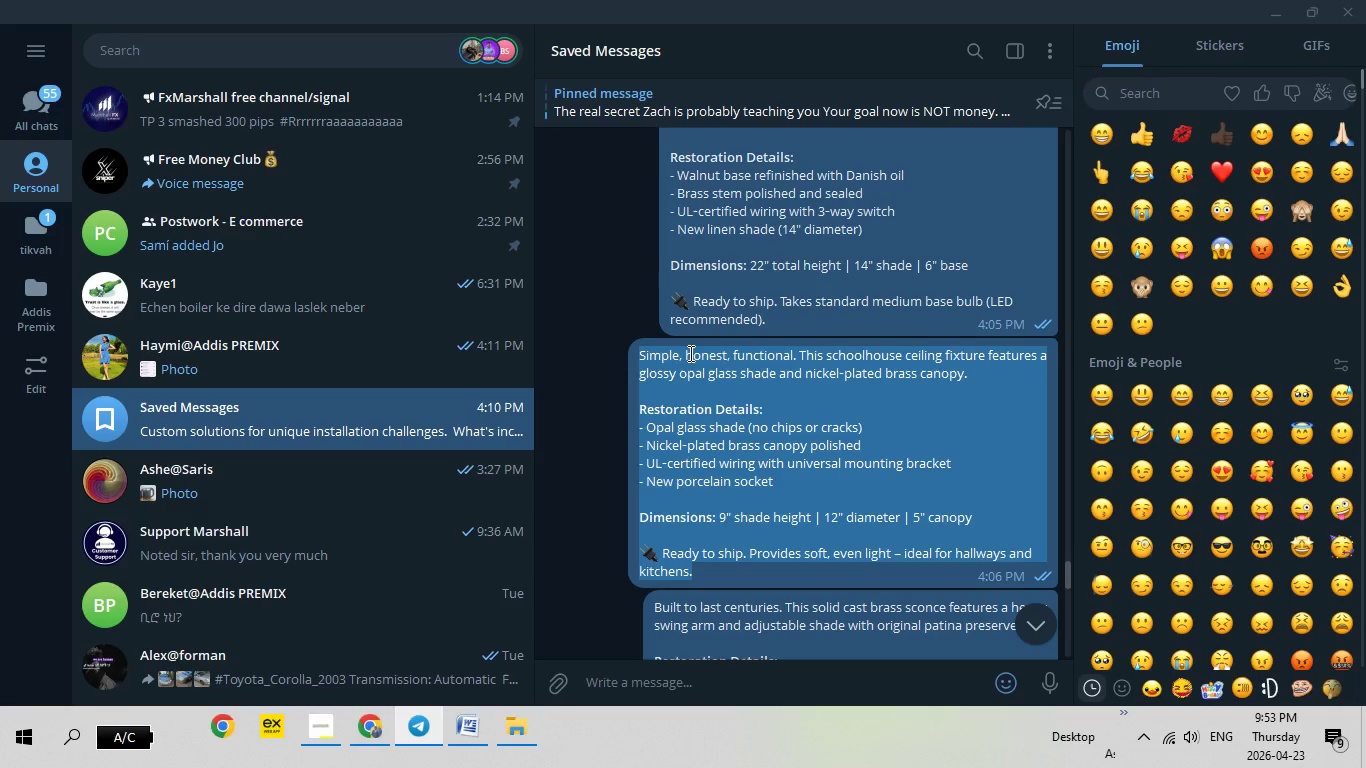 
right_click([689, 353])
 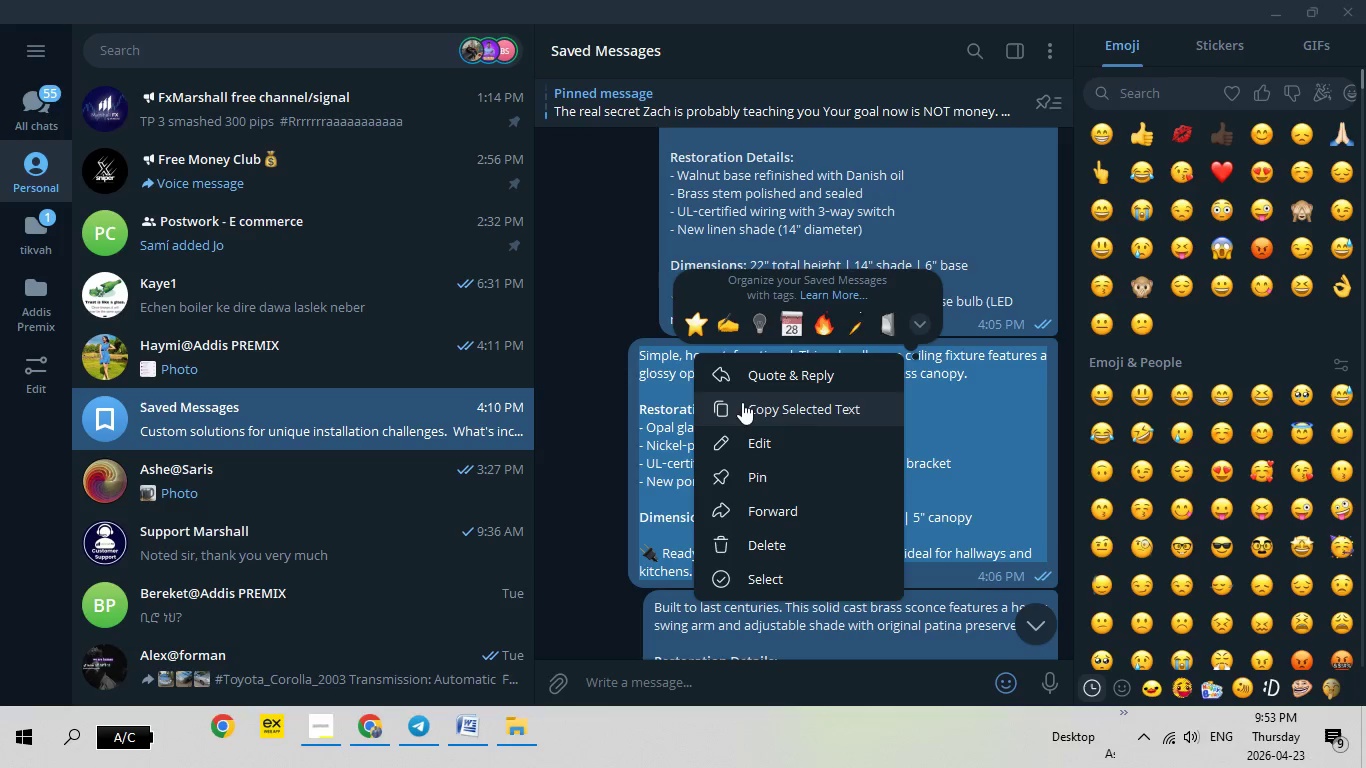 
left_click([742, 402])
 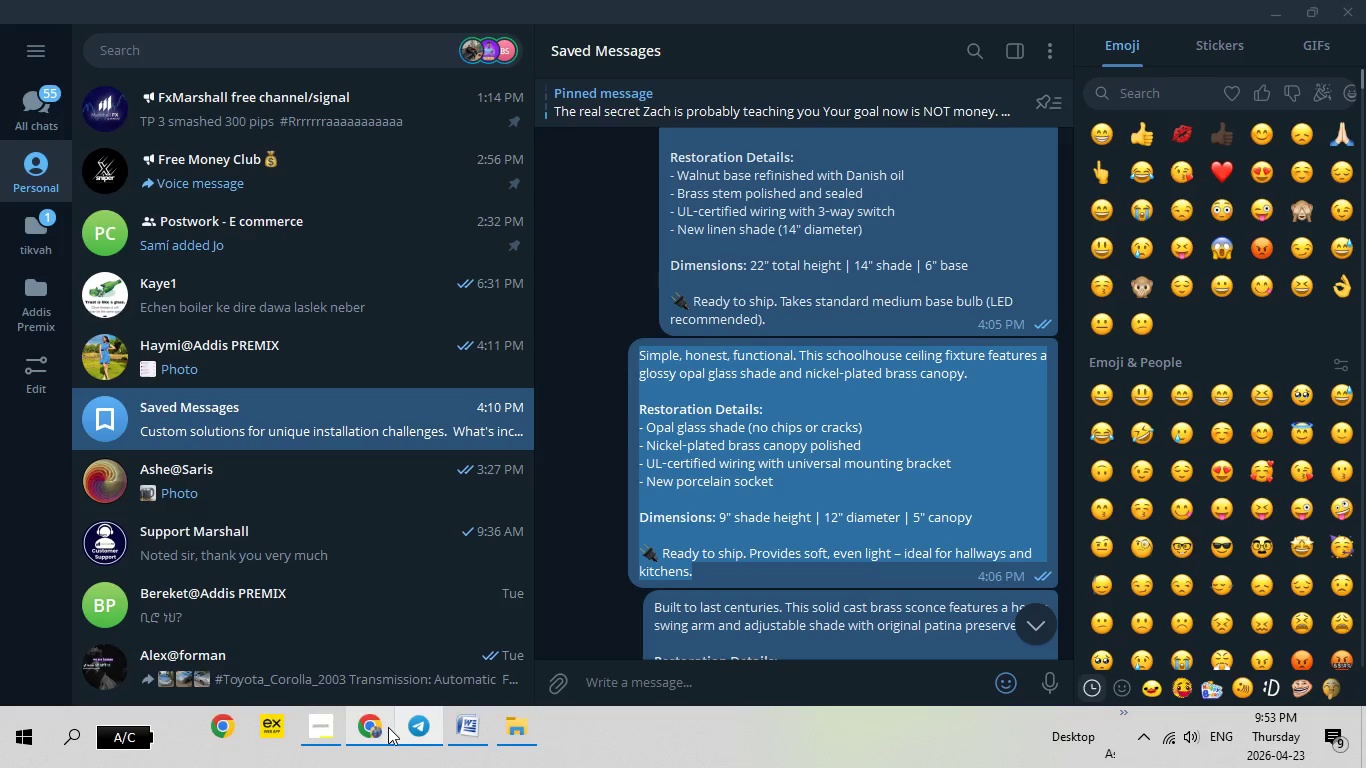 
left_click([388, 727])
 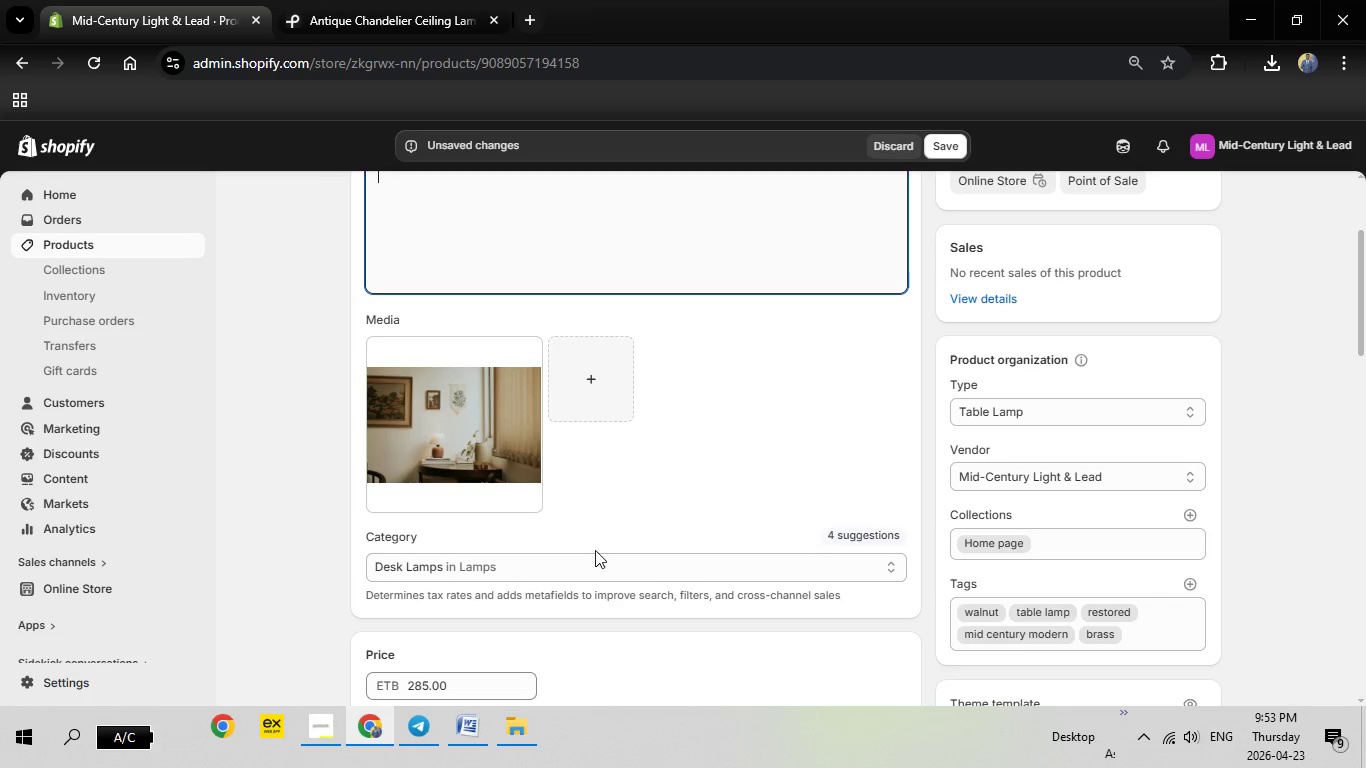 
scroll: coordinate [597, 544], scroll_direction: up, amount: 4.0
 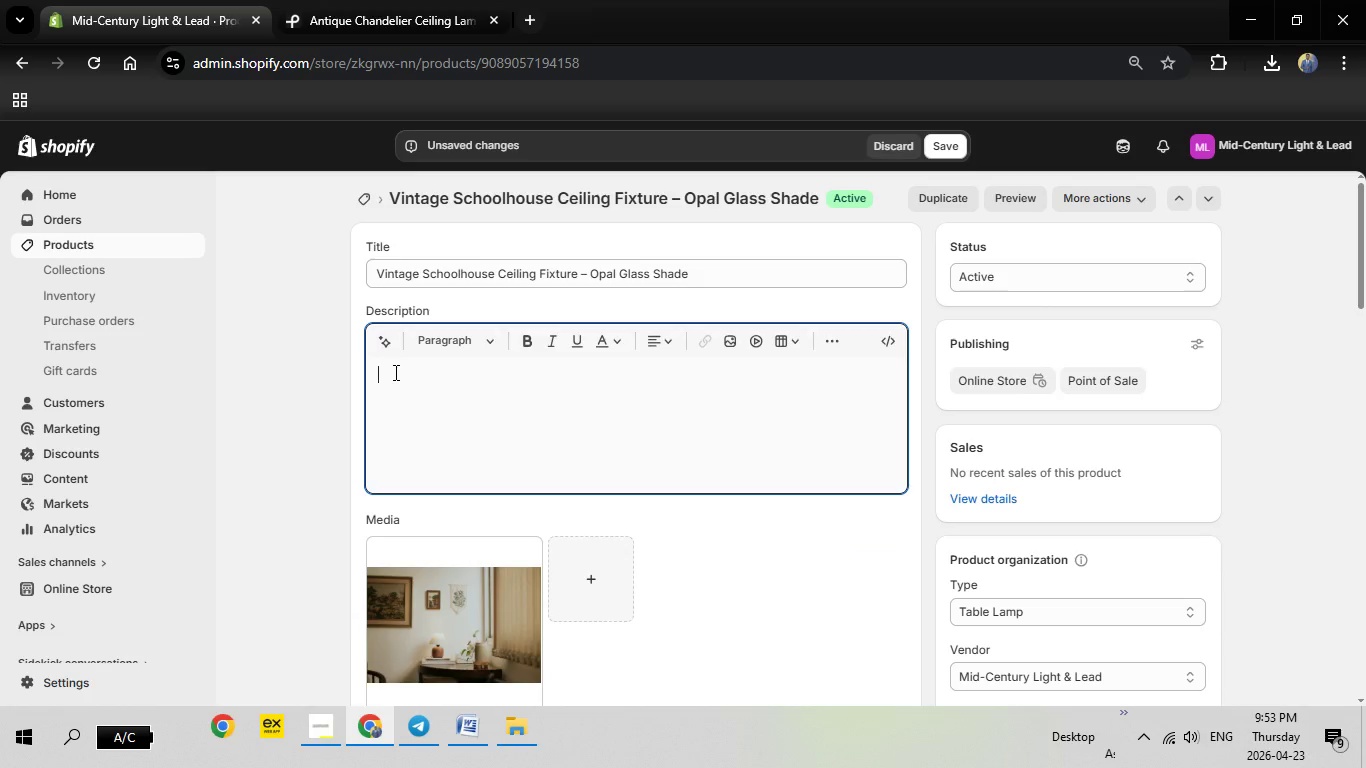 
right_click([394, 372])
 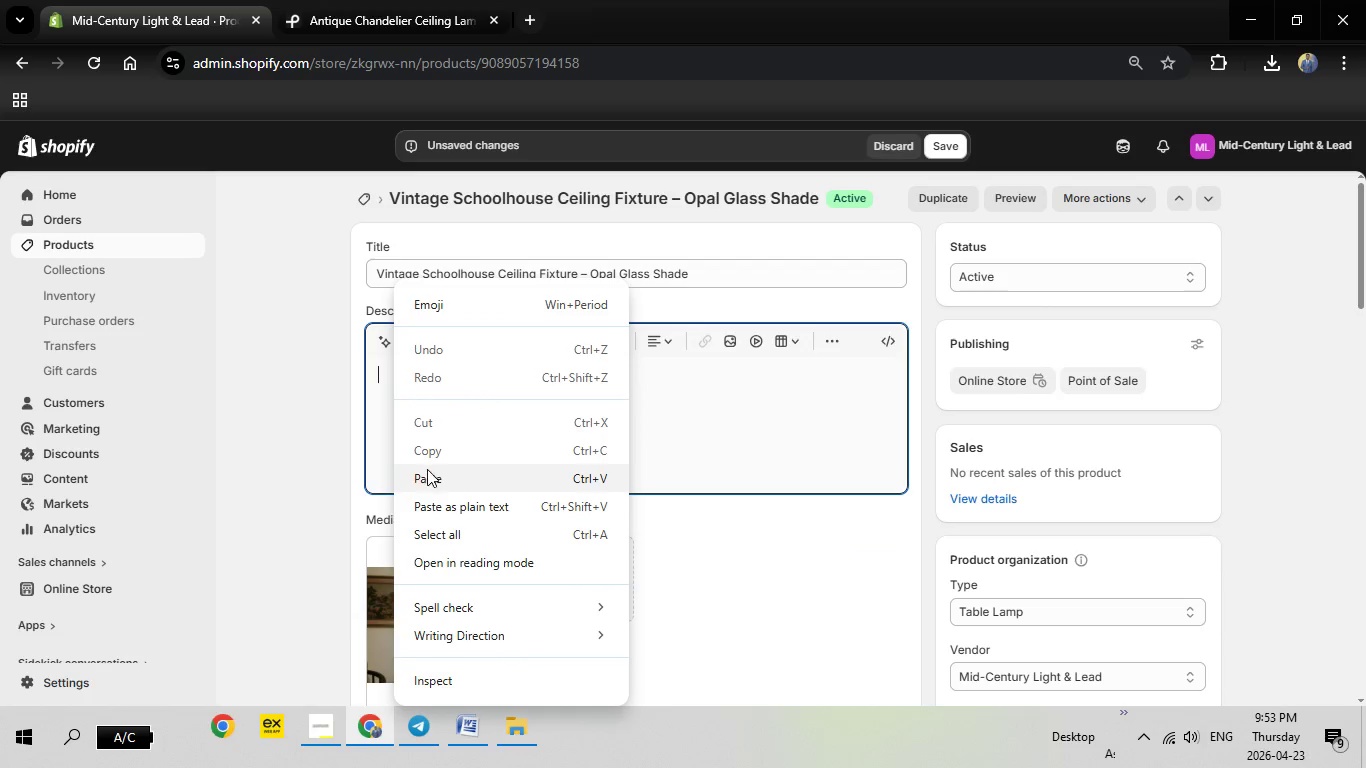 
left_click([437, 473])
 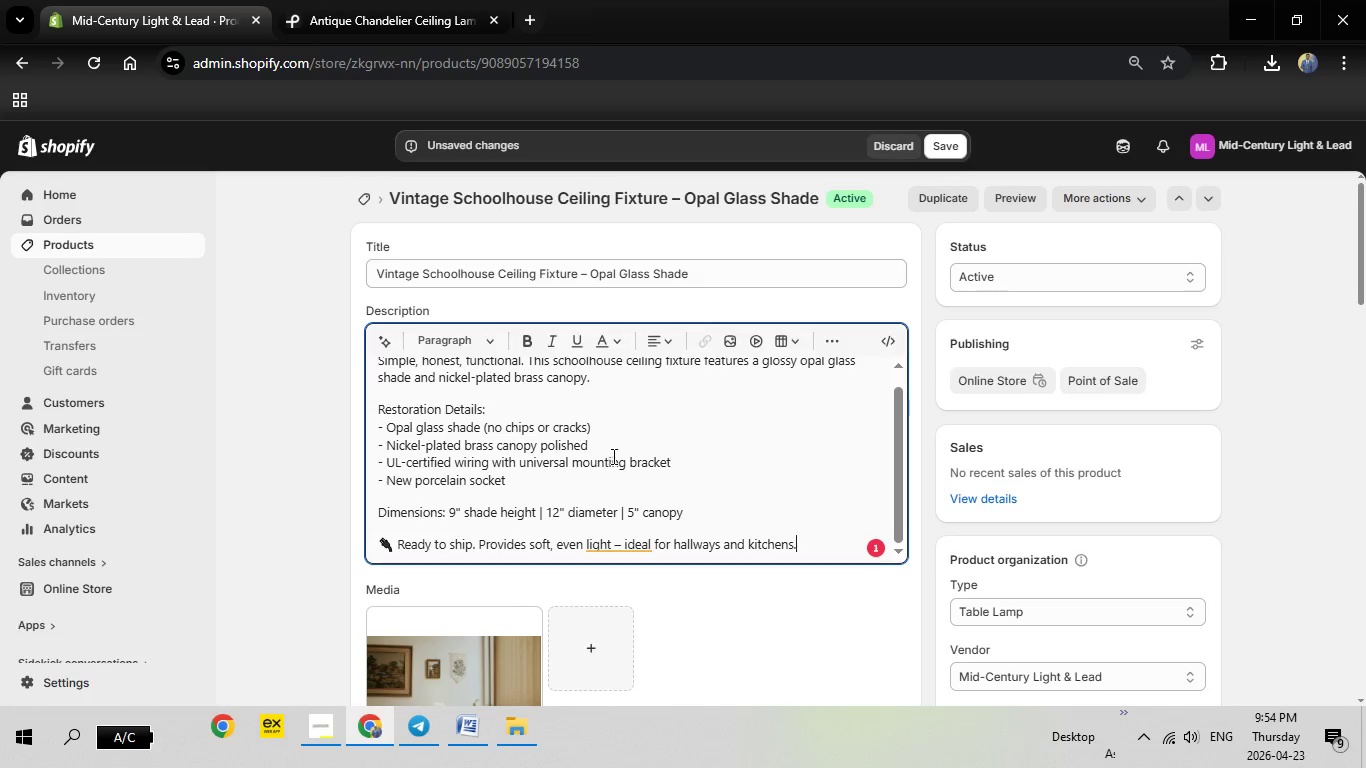 
wait(5.74)
 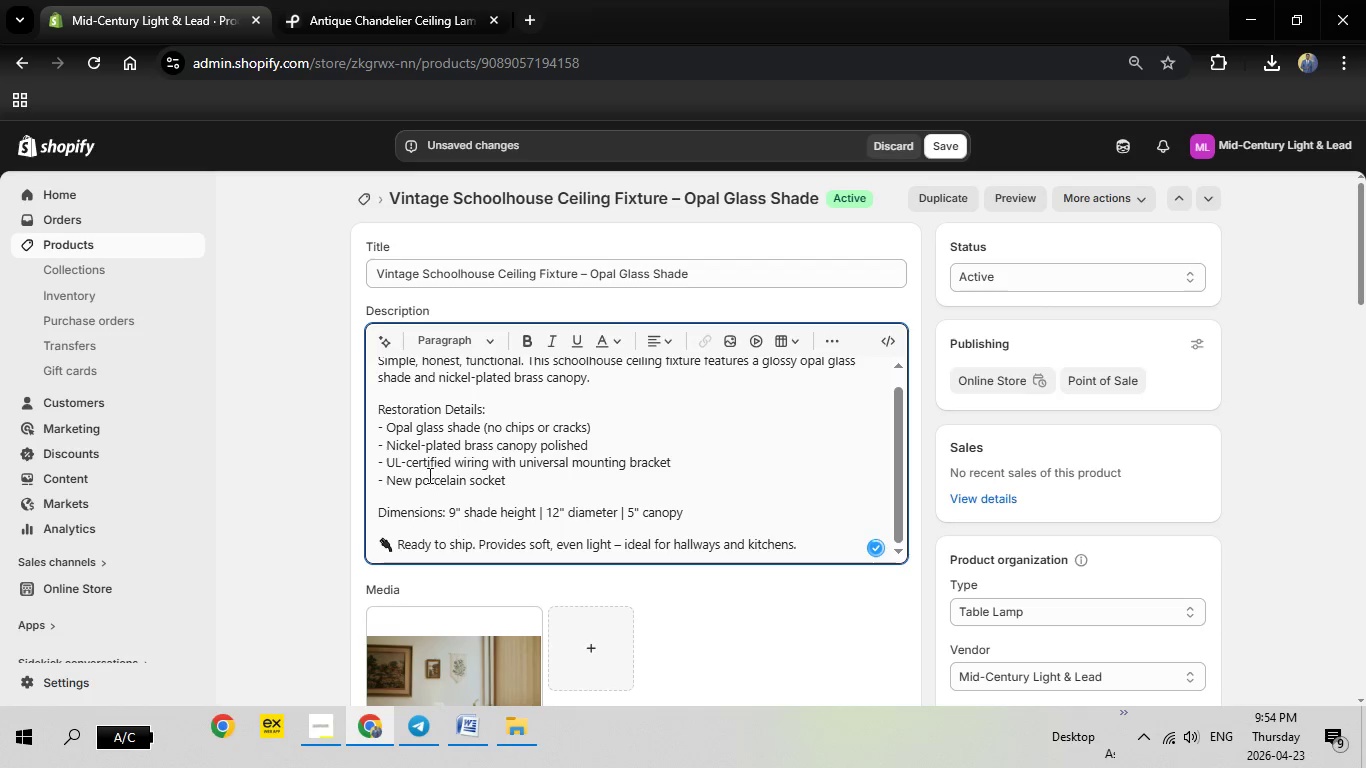 
left_click([632, 544])
 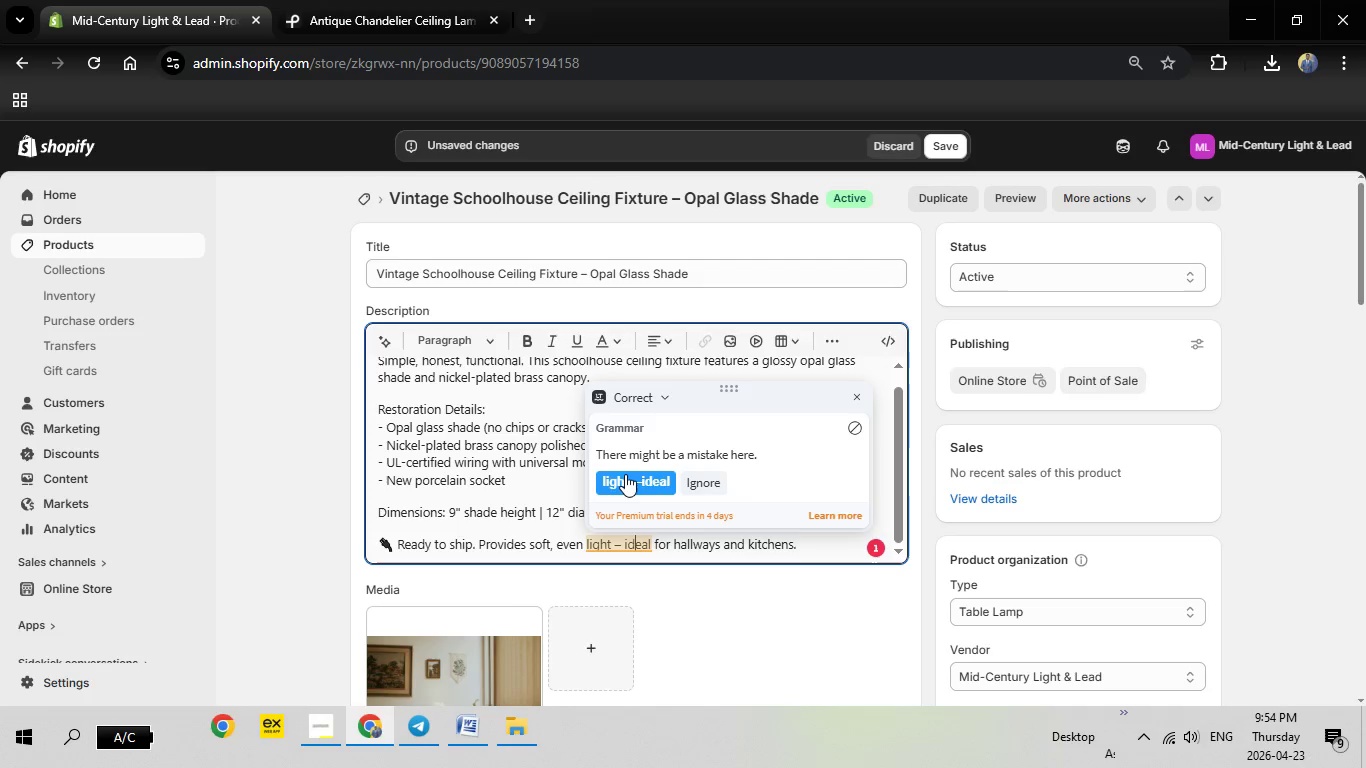 
left_click([625, 475])
 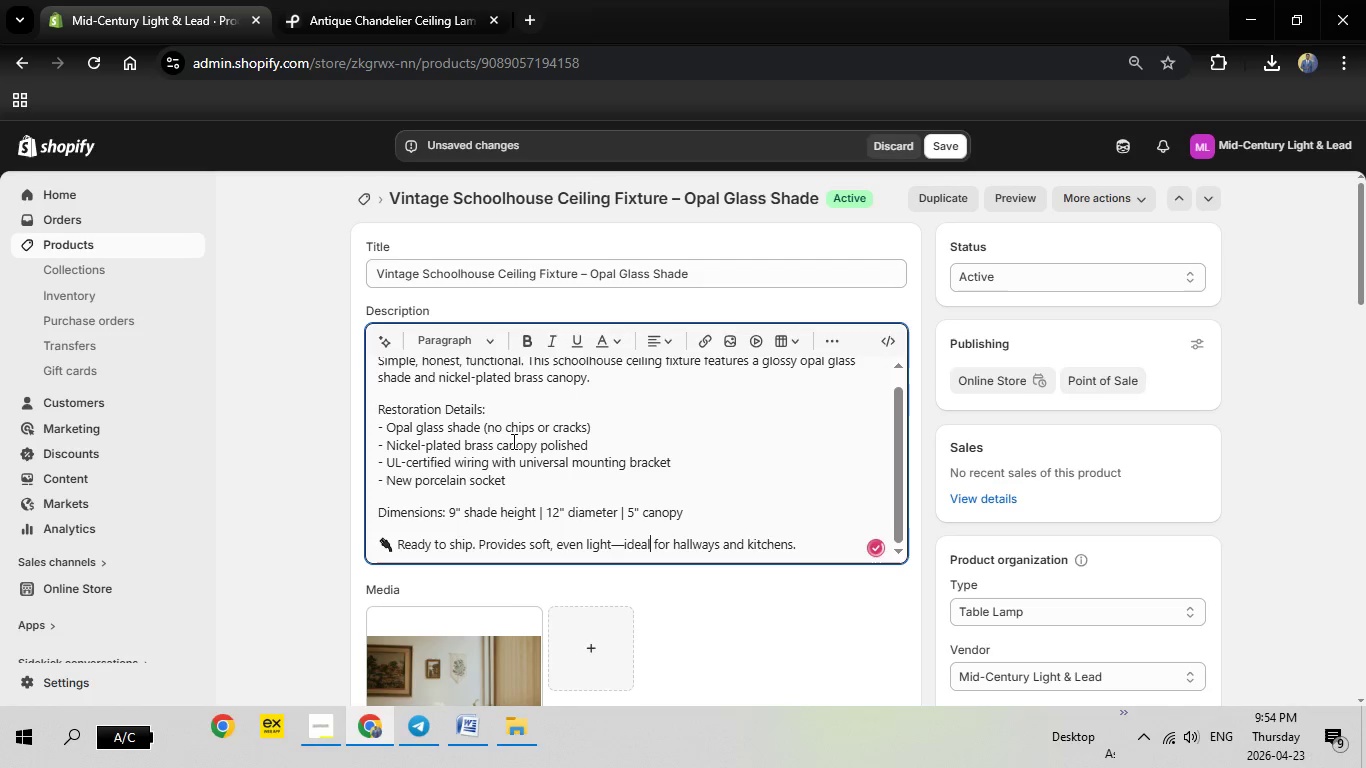 
scroll: coordinate [513, 440], scroll_direction: up, amount: 3.0
 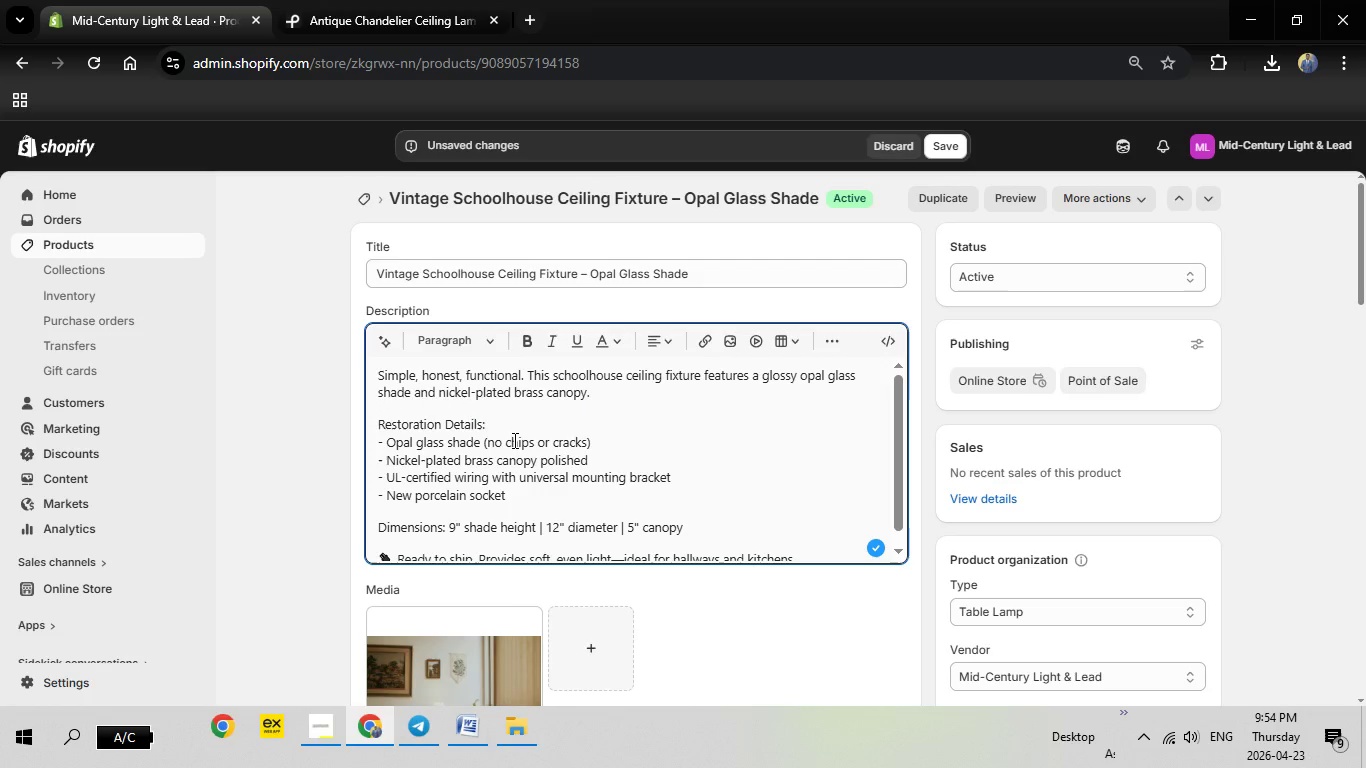 
scroll: coordinate [960, 464], scroll_direction: down, amount: 4.0
 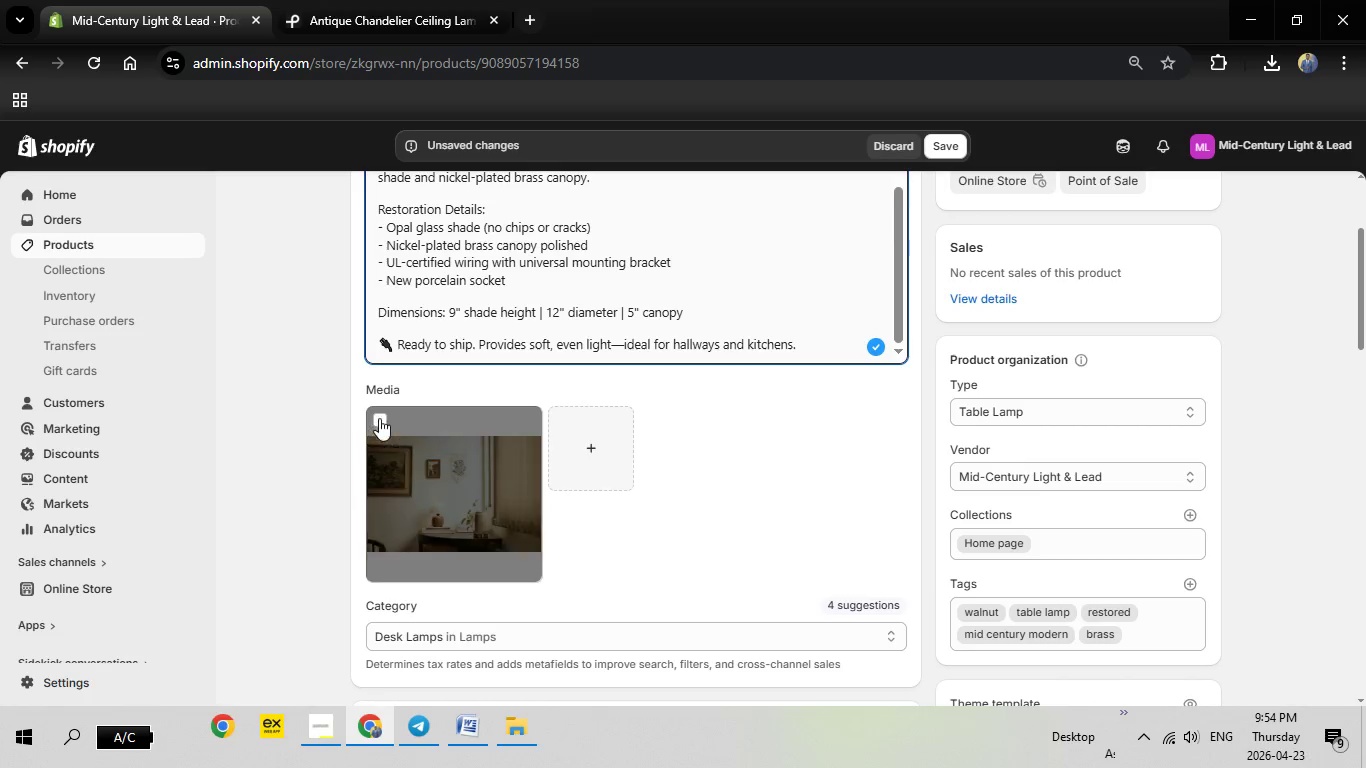 
left_click([377, 424])
 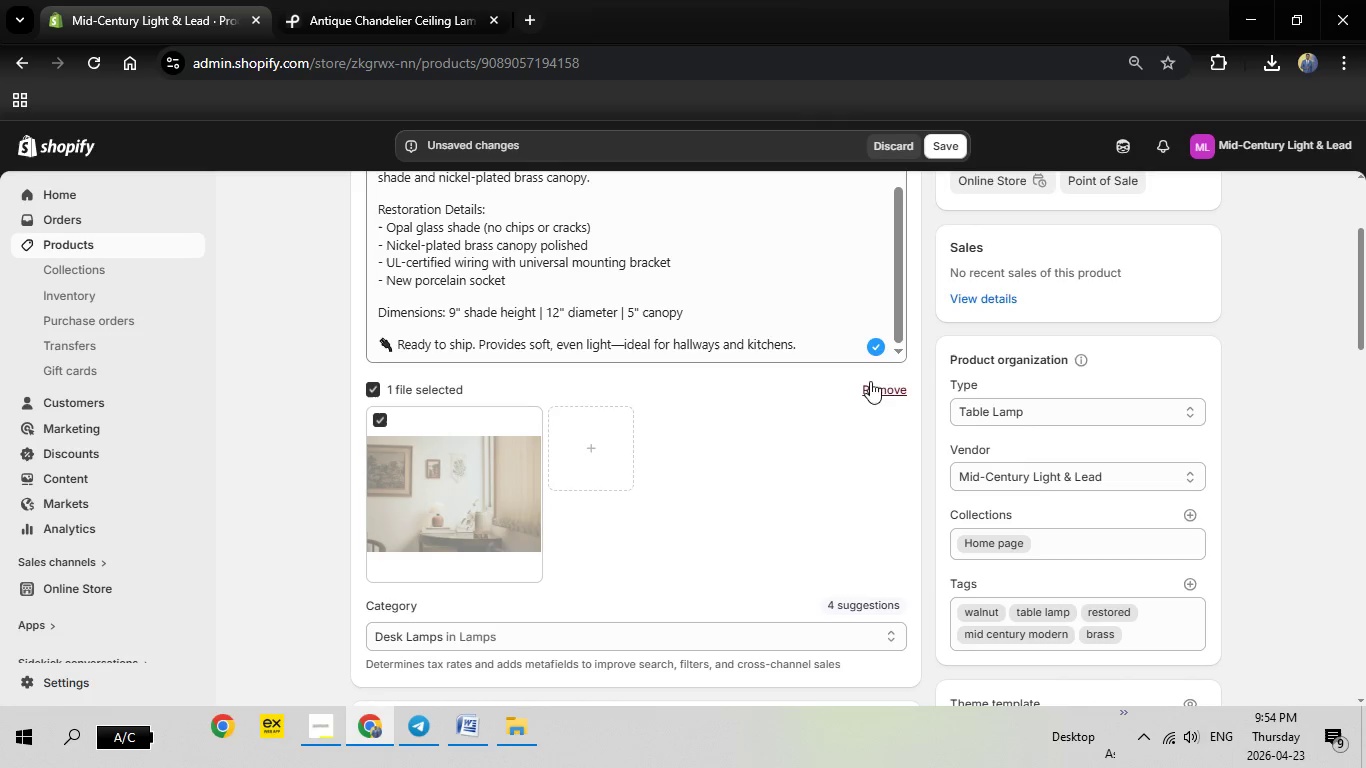 
left_click([882, 393])
 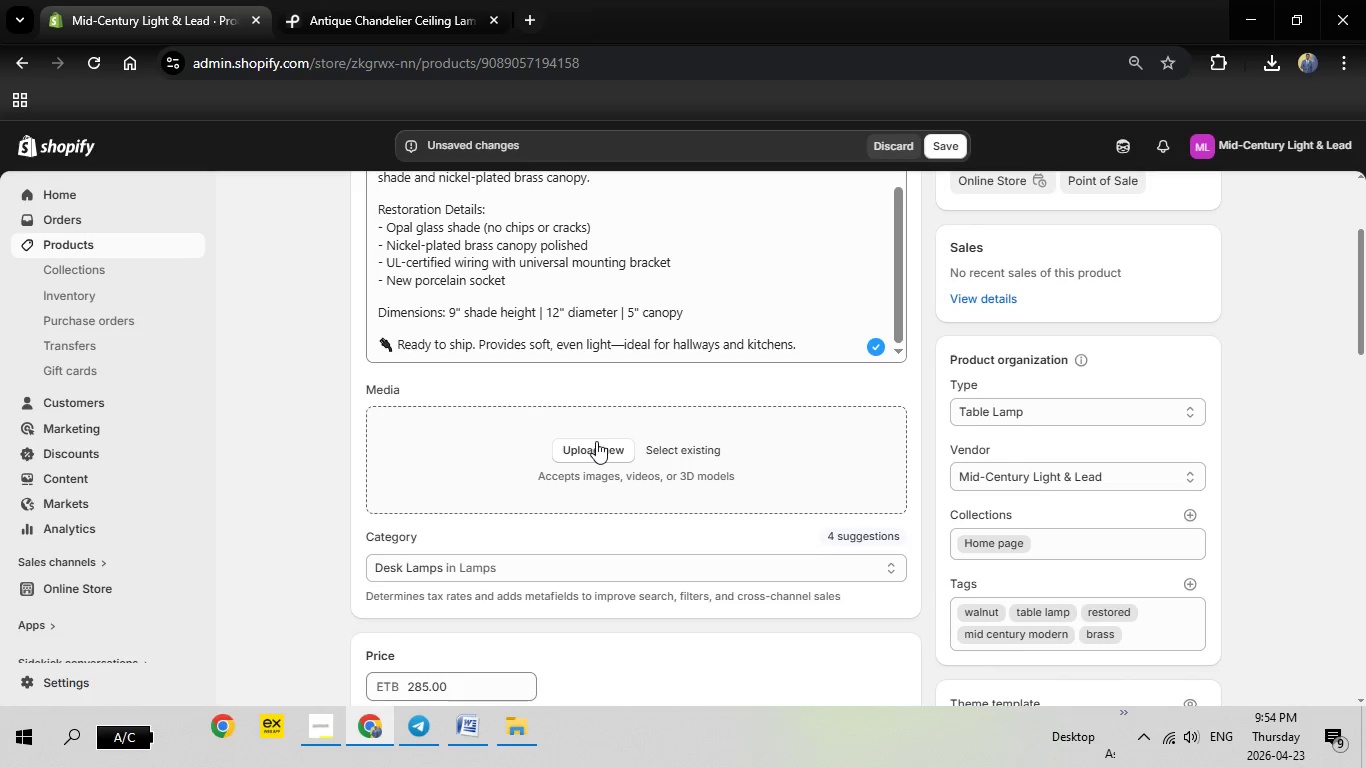 
left_click([596, 446])
 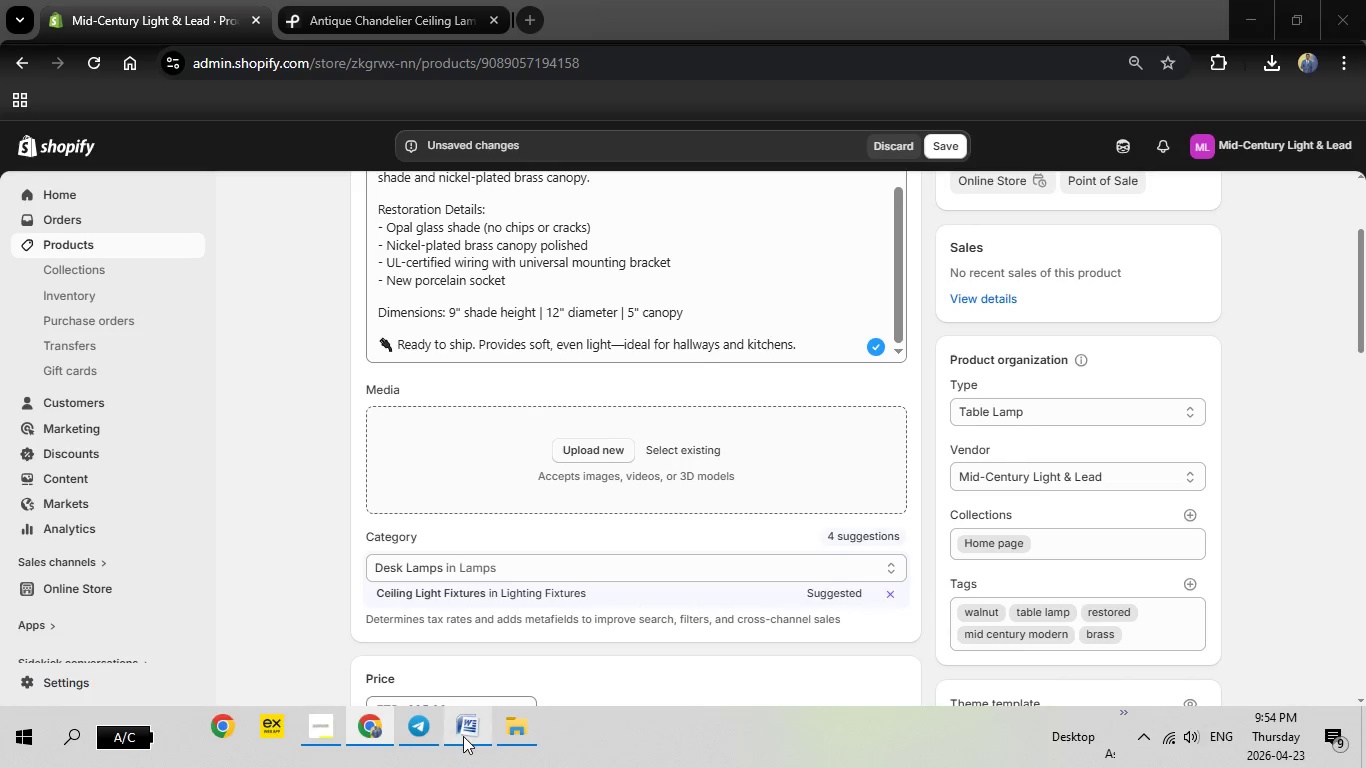 
left_click([463, 736])
 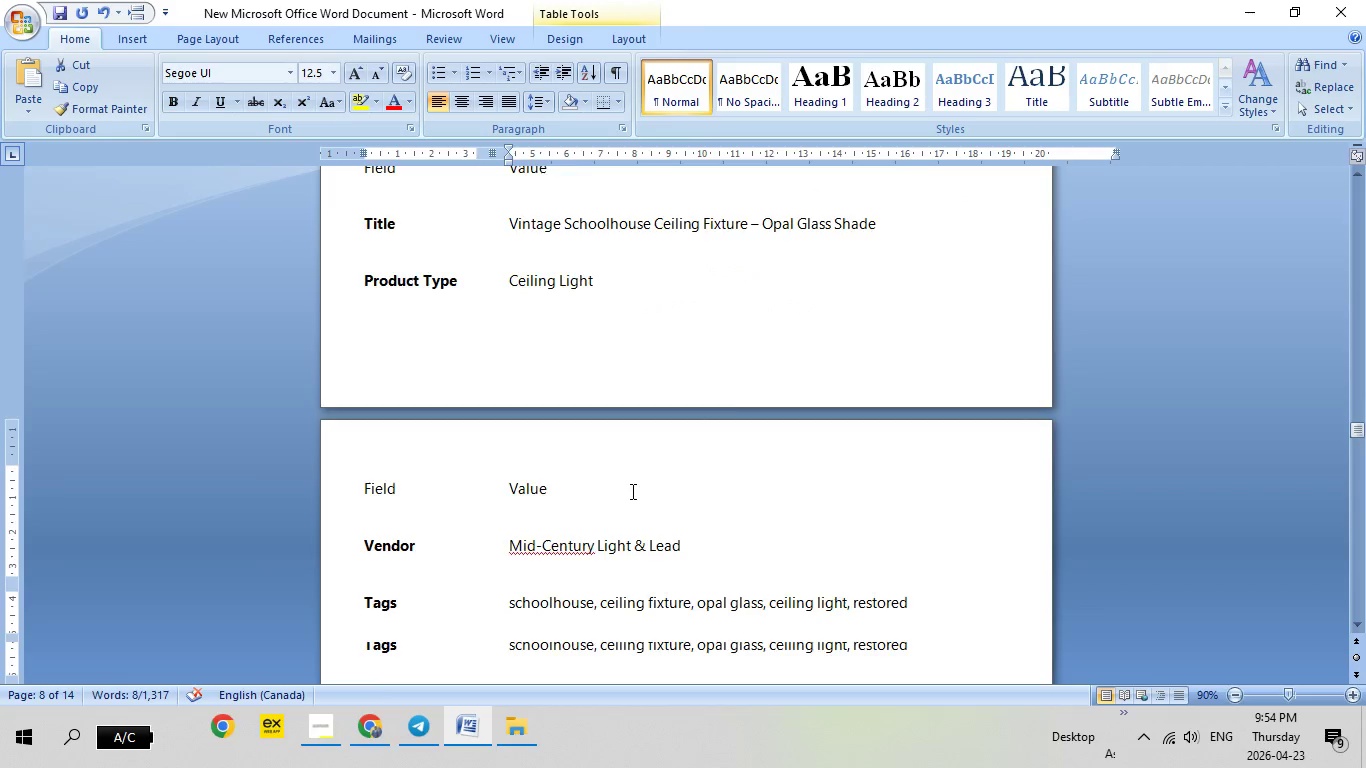 
scroll: coordinate [632, 491], scroll_direction: down, amount: 13.0
 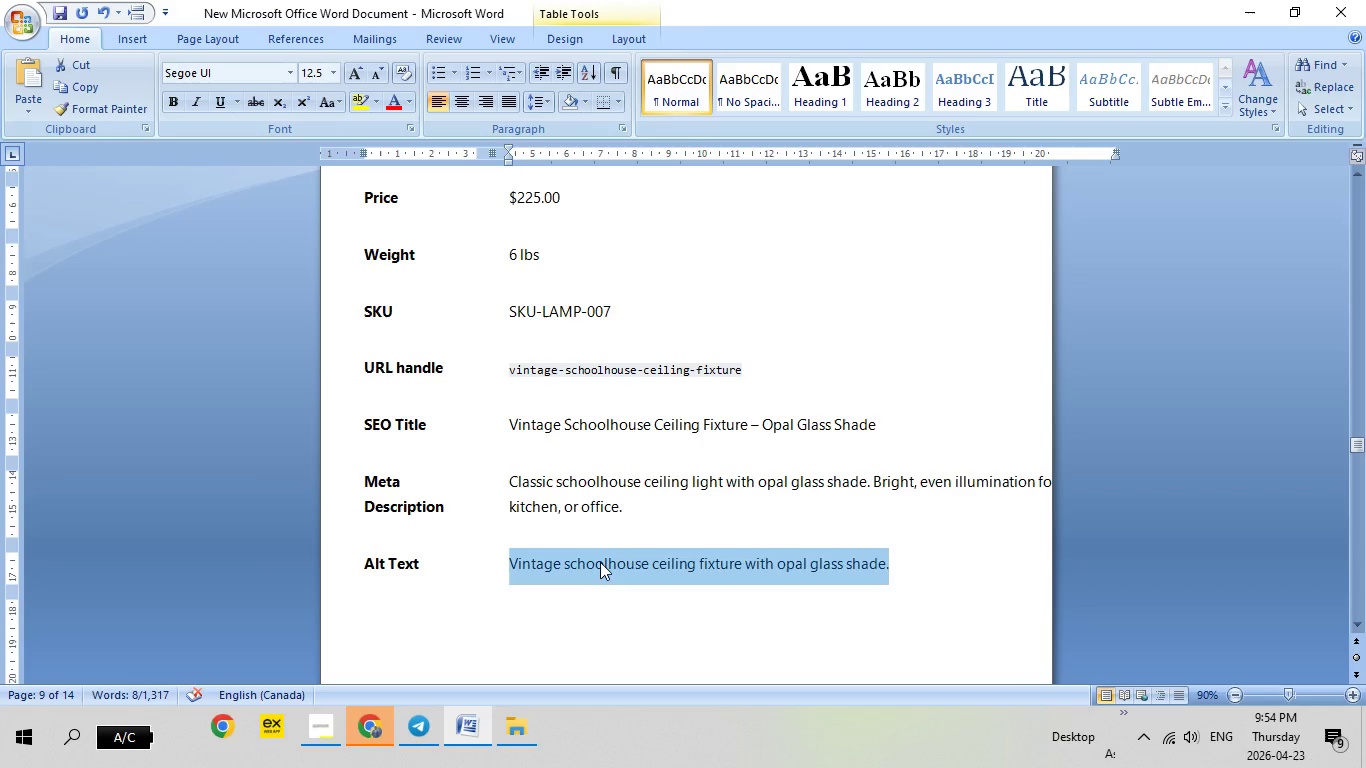 
right_click([600, 562])
 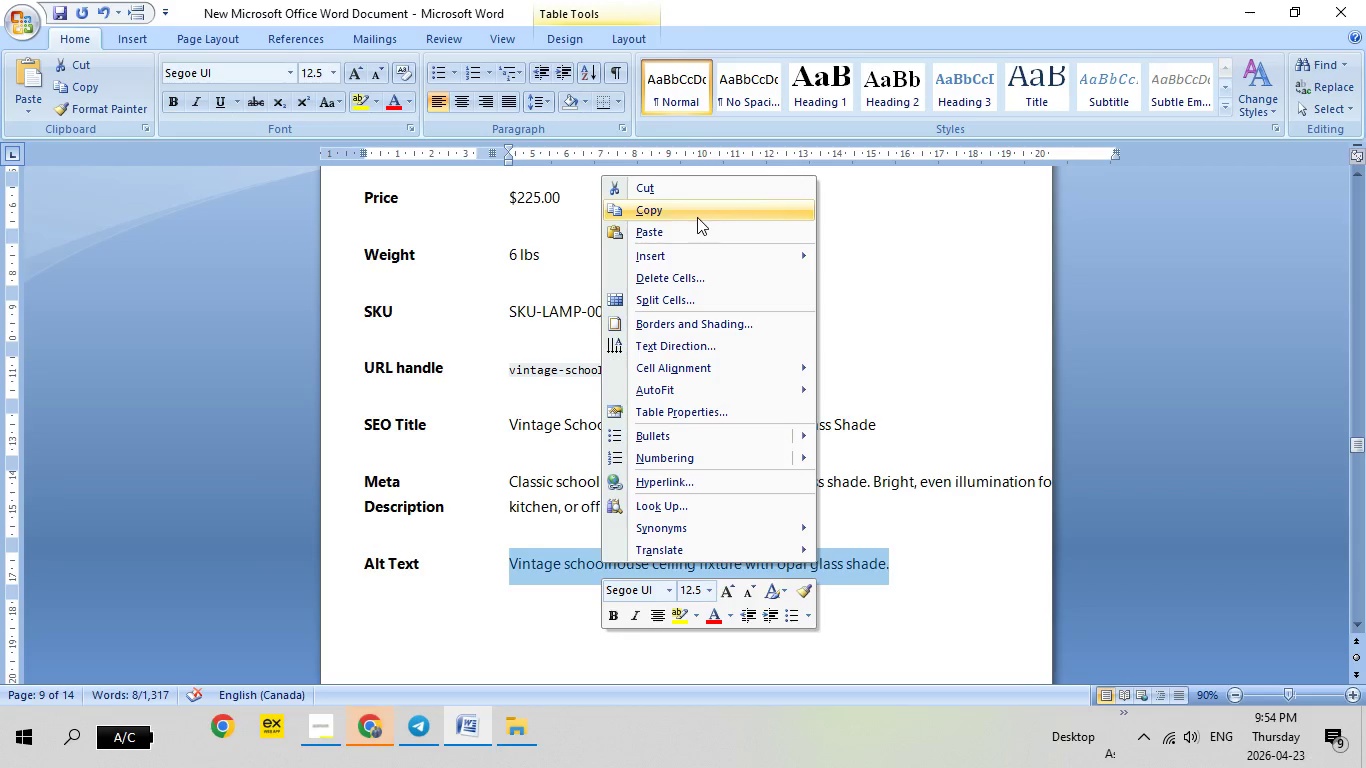 
left_click([697, 217])
 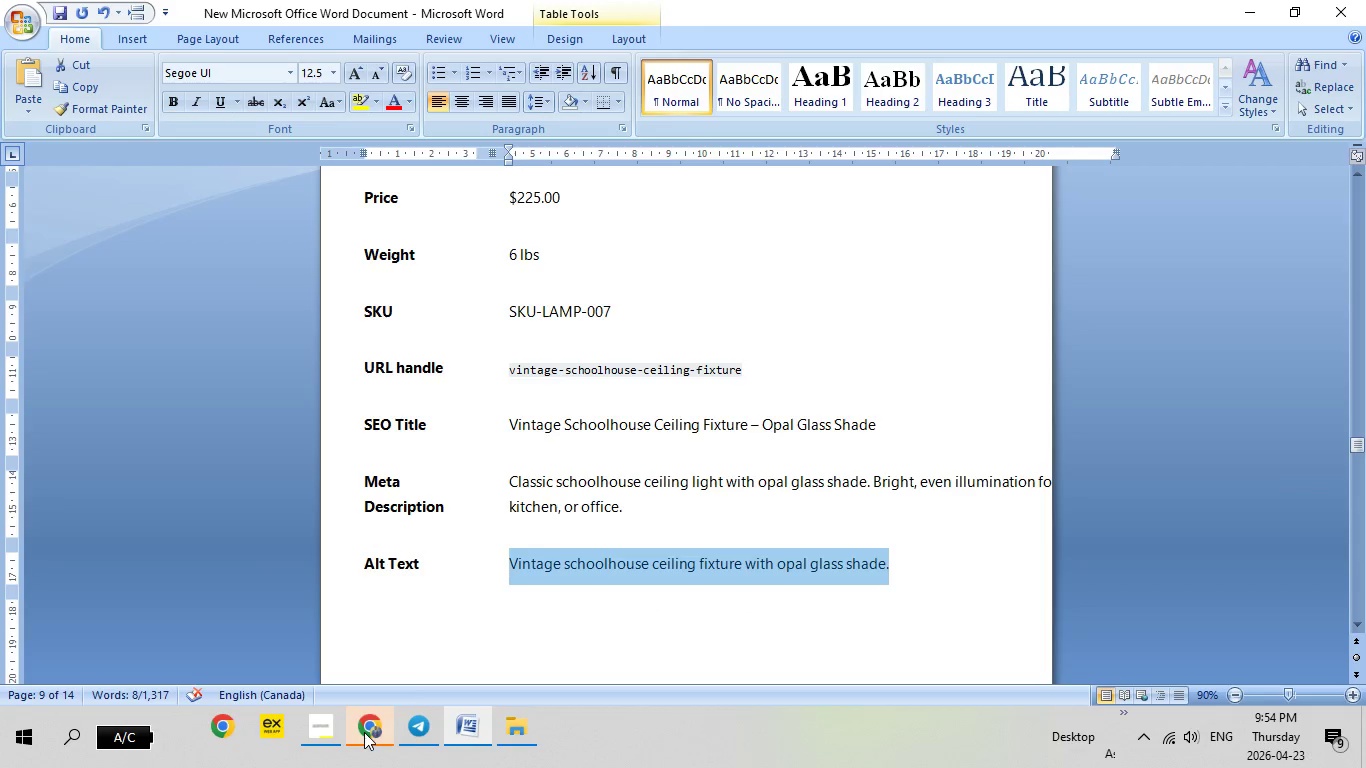 
left_click([364, 732])
 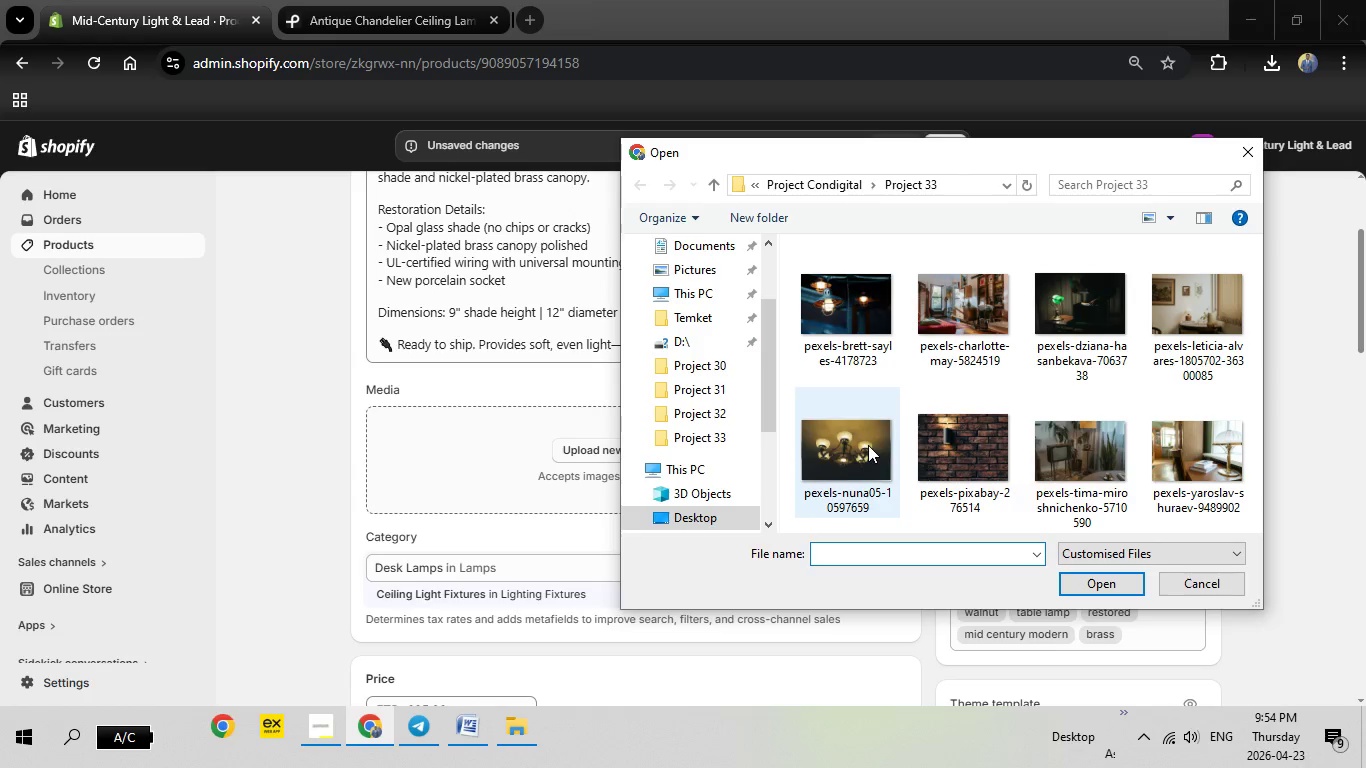 
double_click([868, 445])
 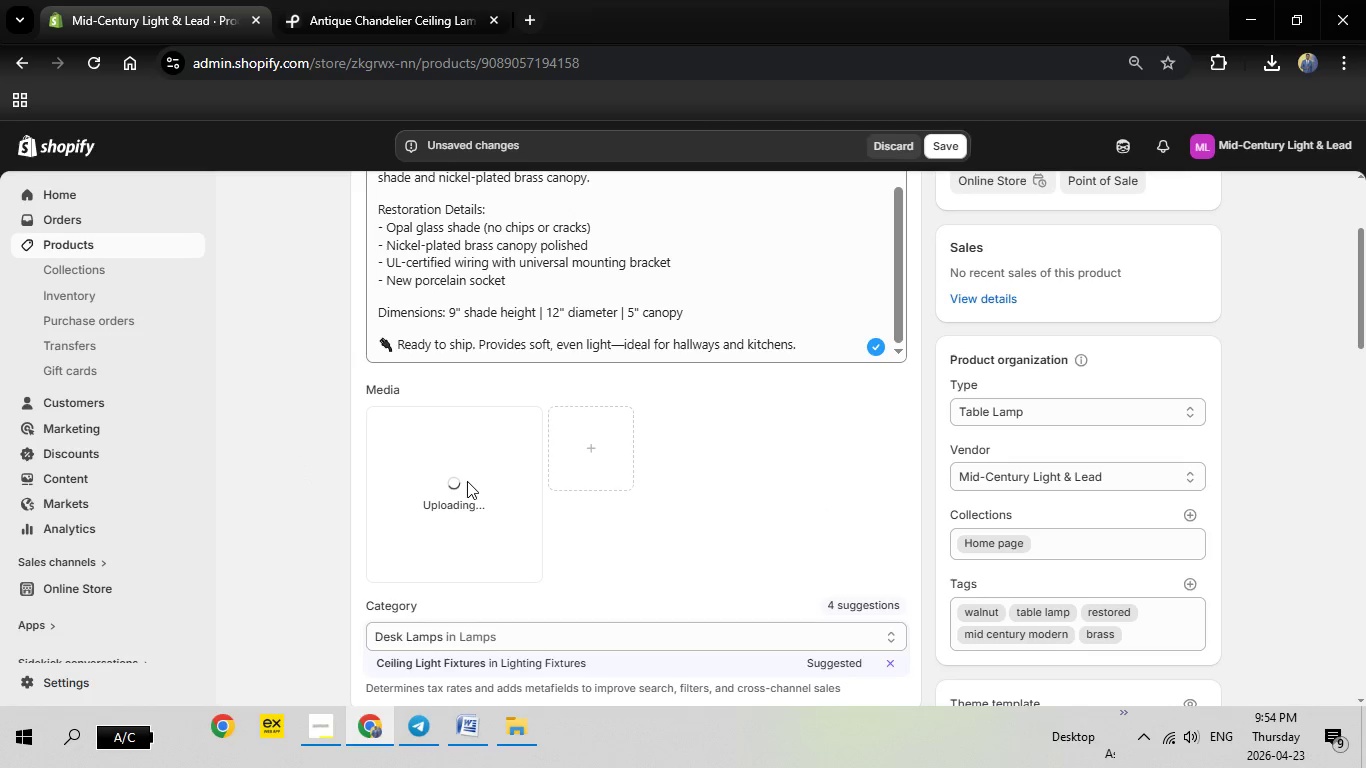 
wait(17.58)
 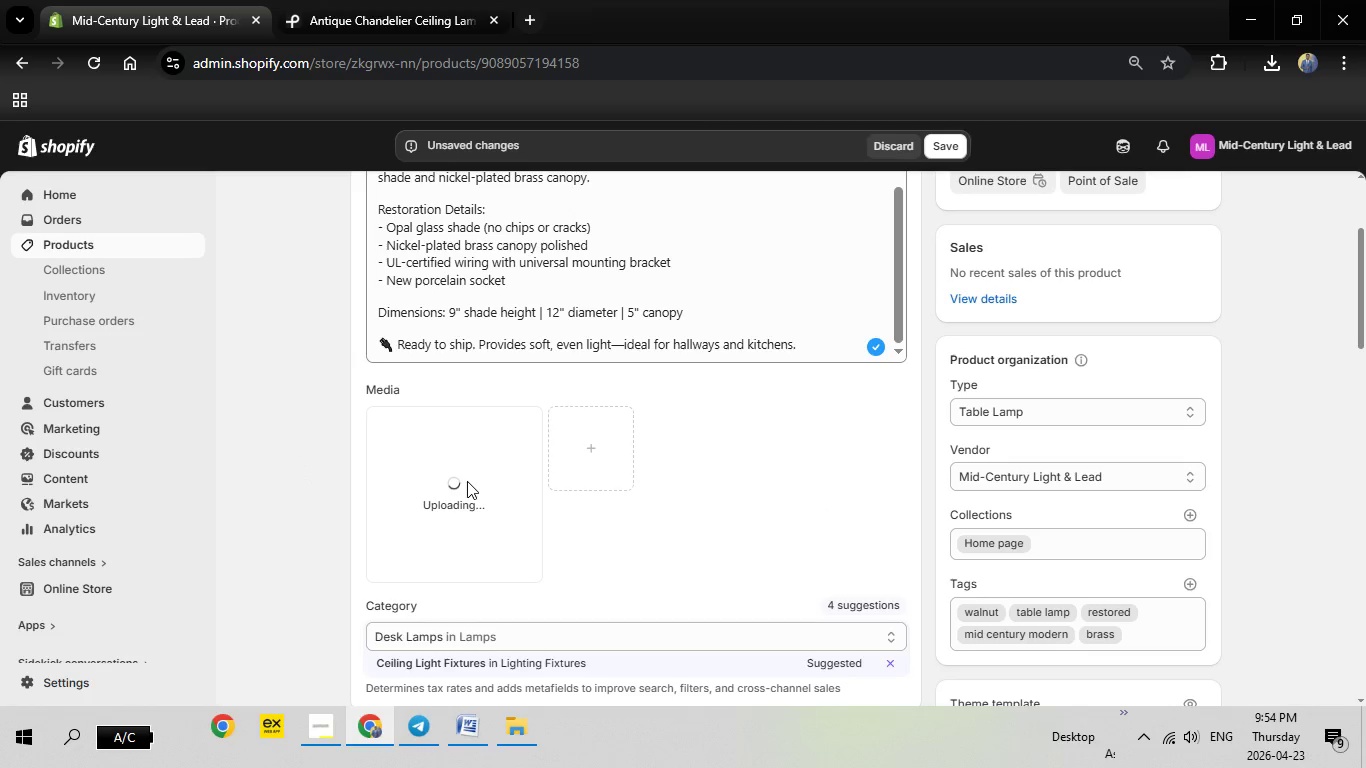 
left_click([447, 487])
 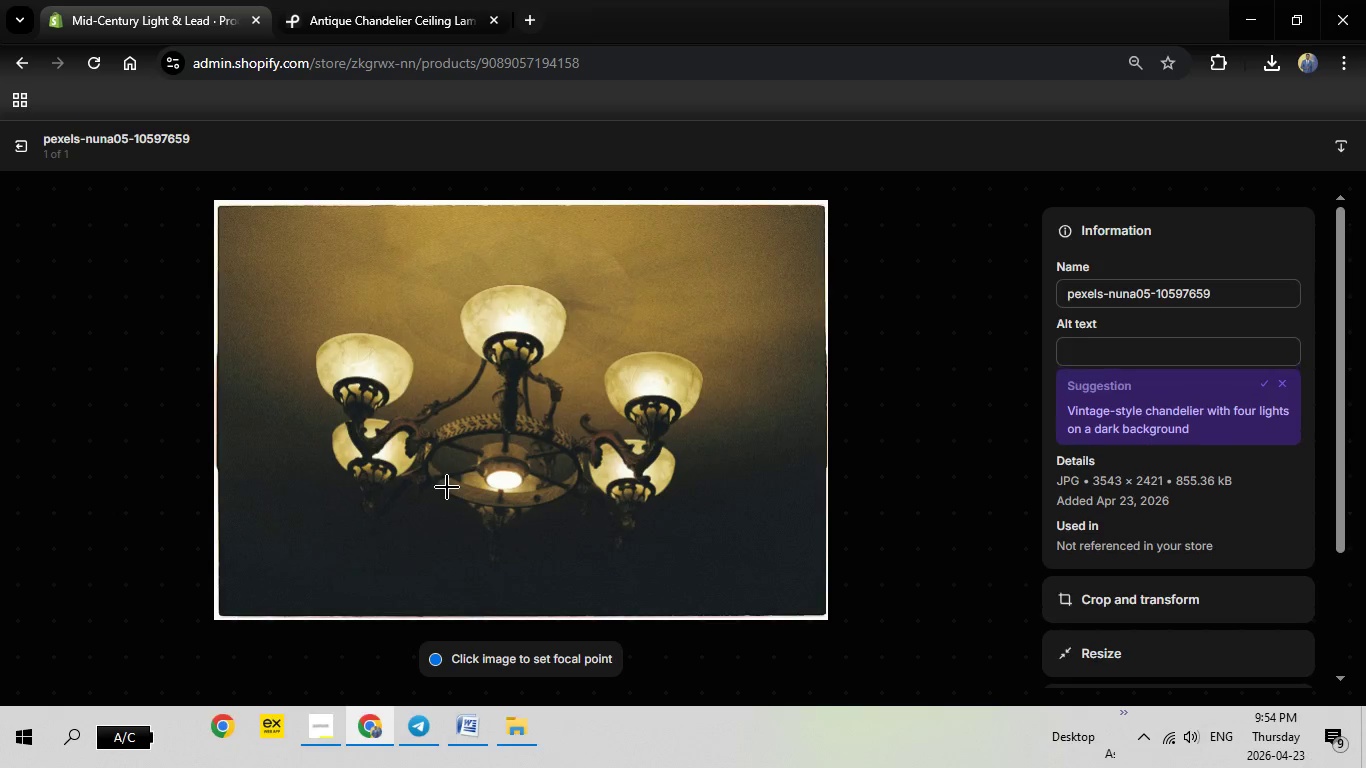 
wait(7.22)
 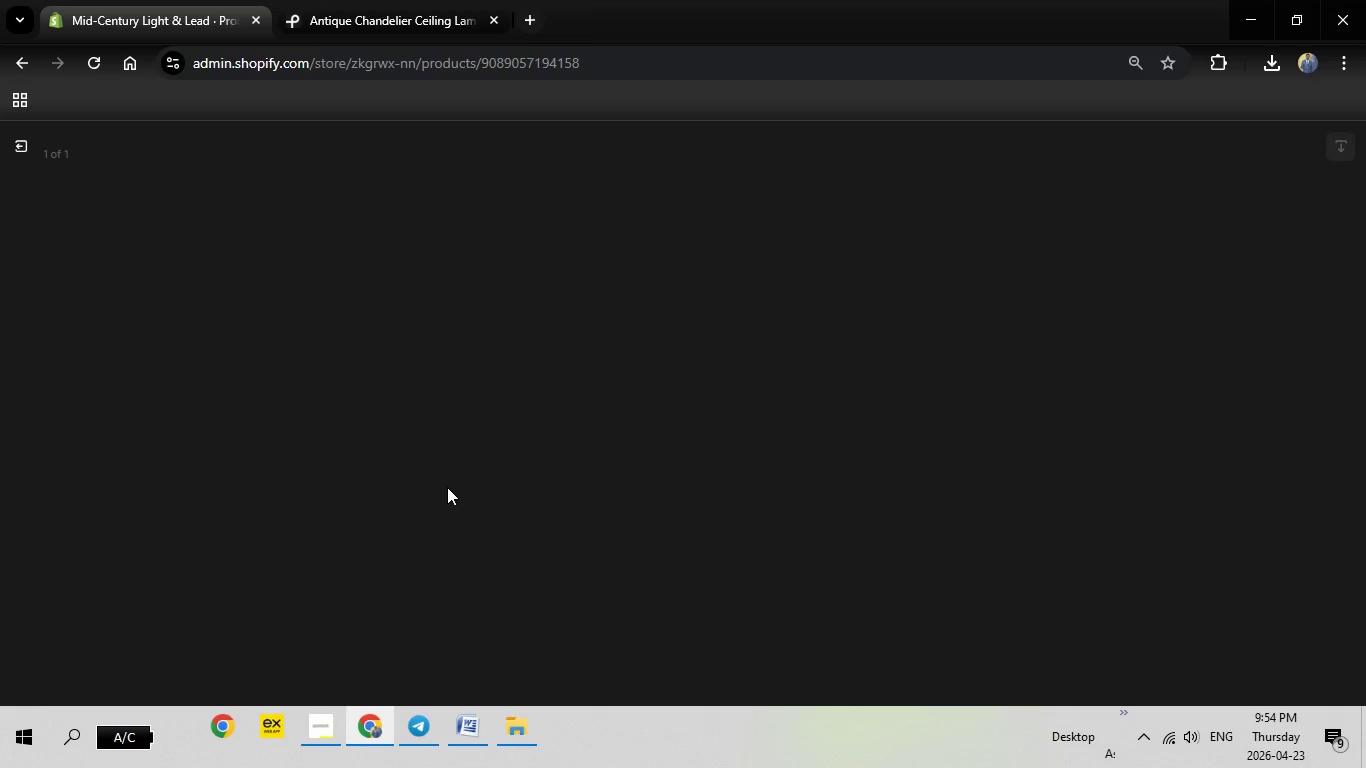 
right_click([1096, 350])
 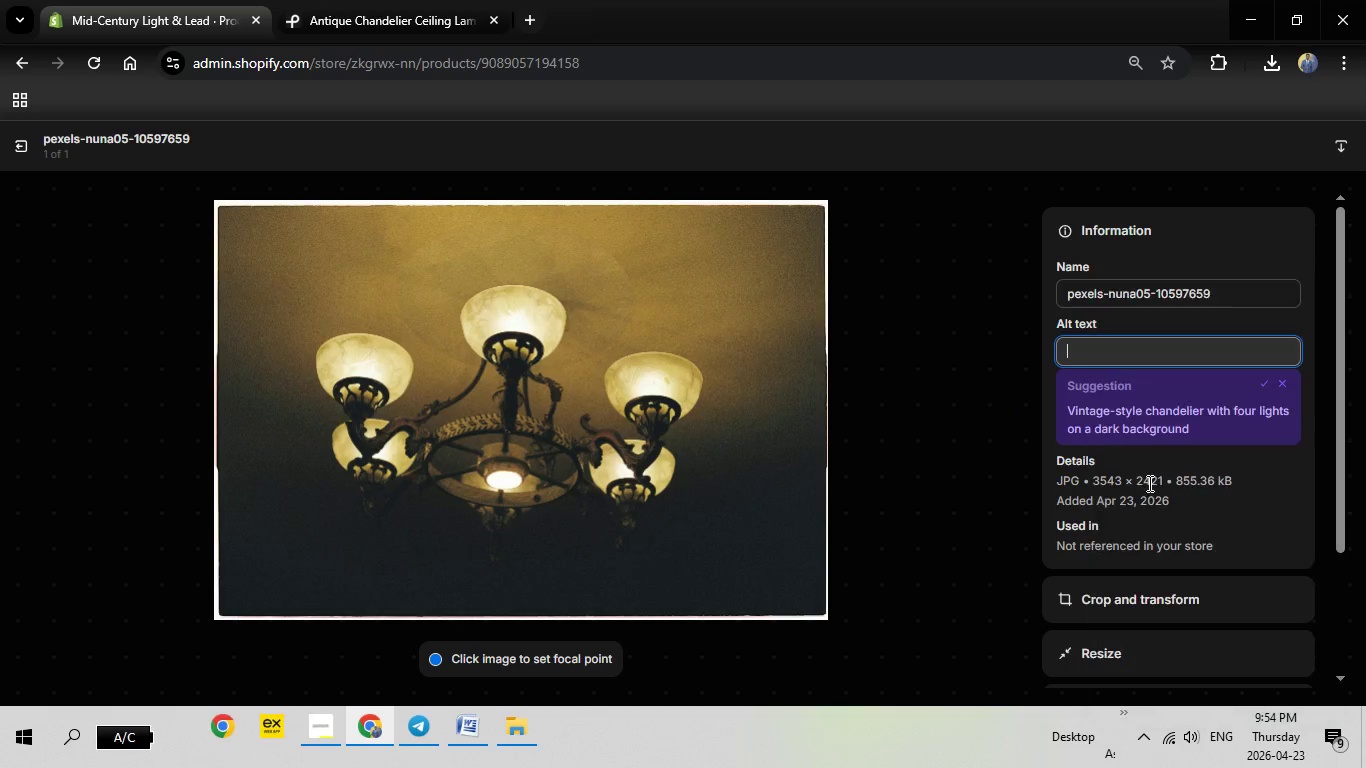 
left_click([1148, 483])
 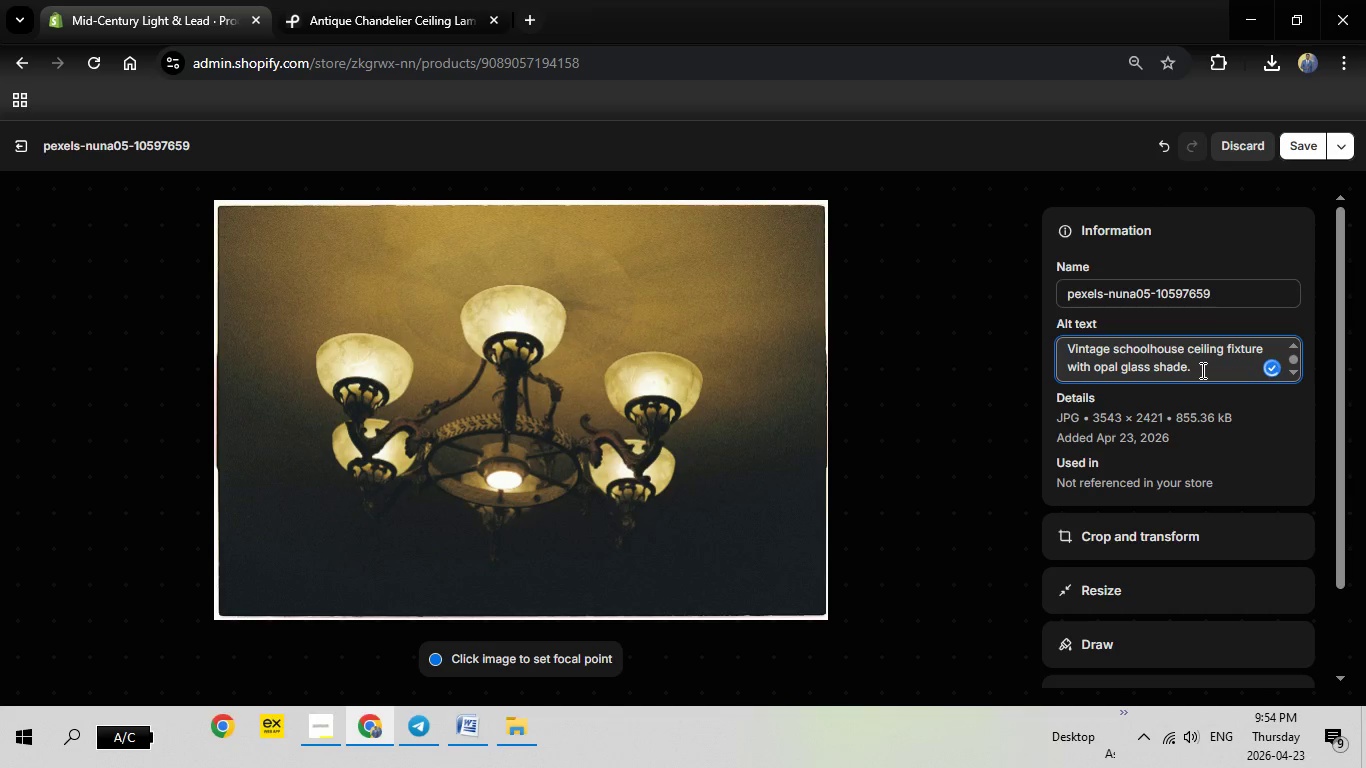 
wait(9.88)
 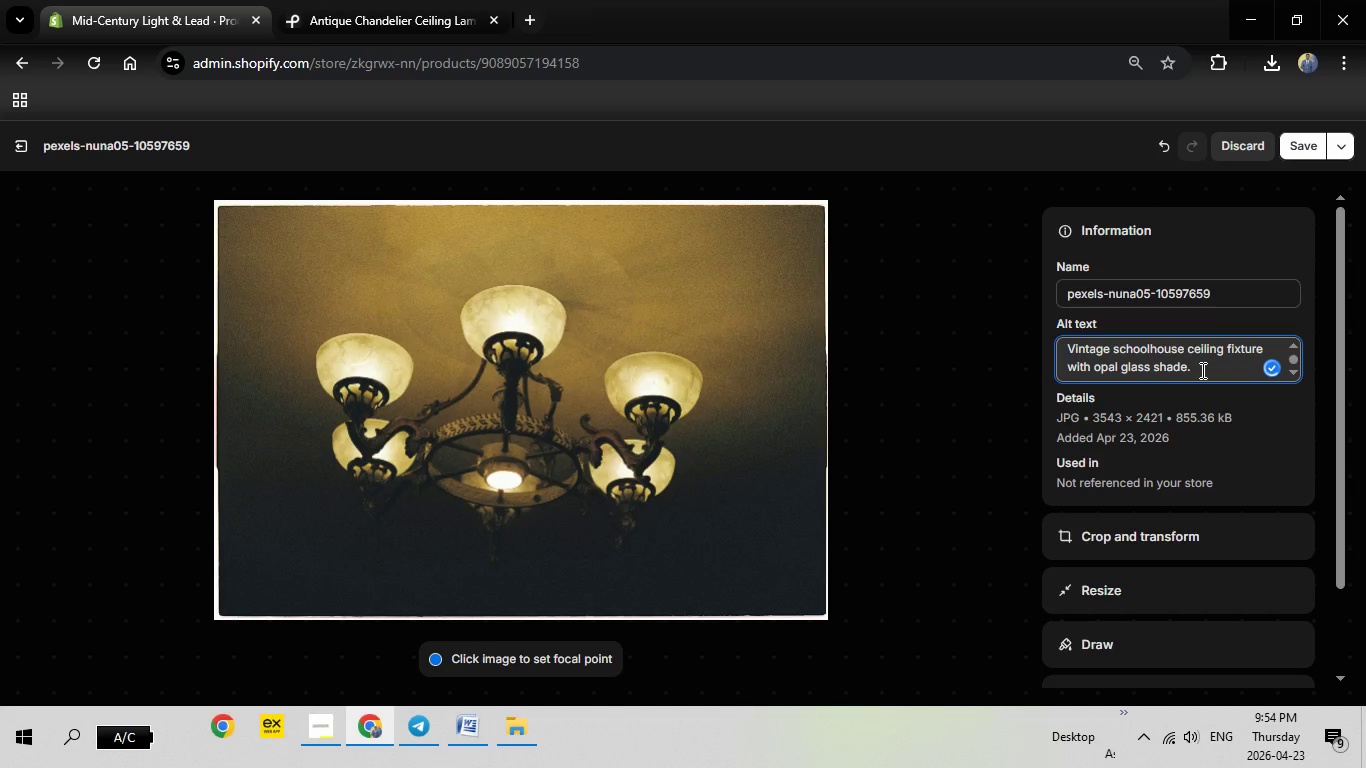 
left_click([1299, 144])
 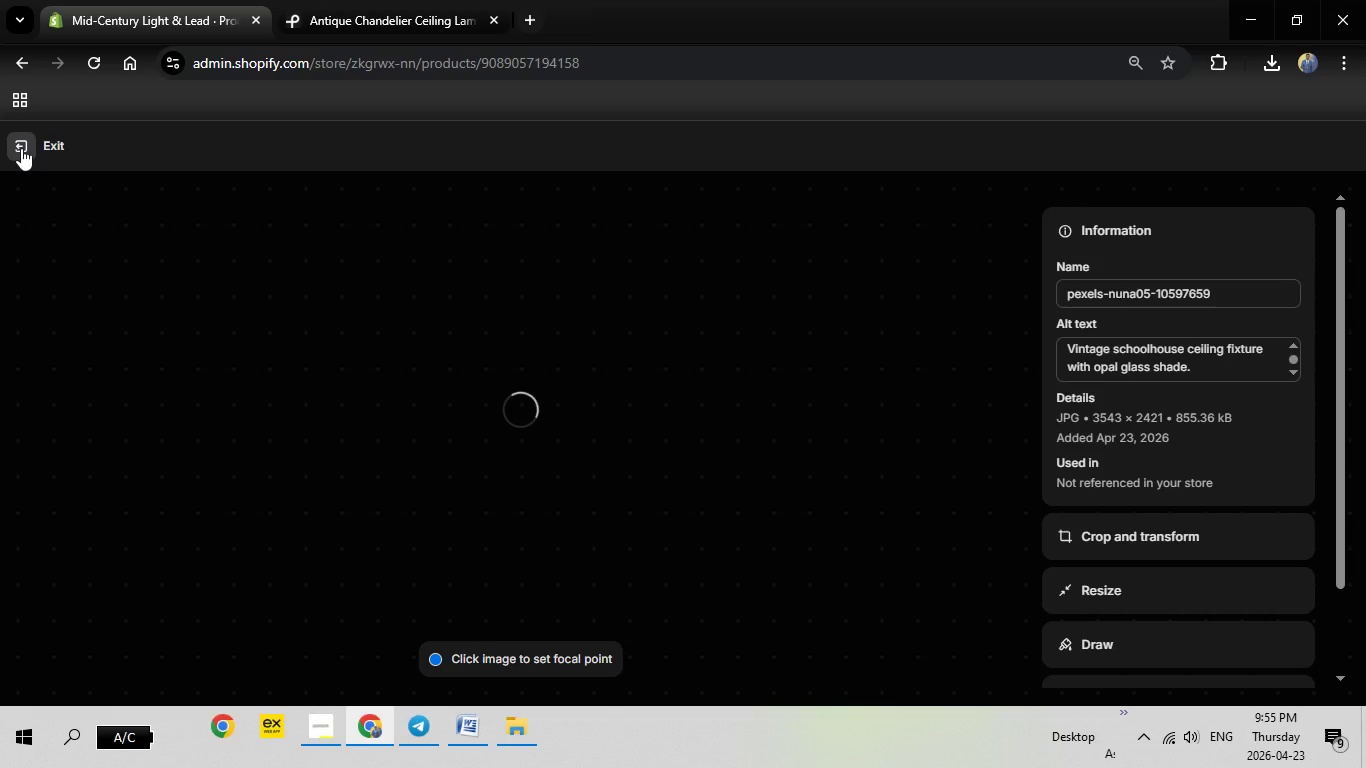 
left_click([21, 148])
 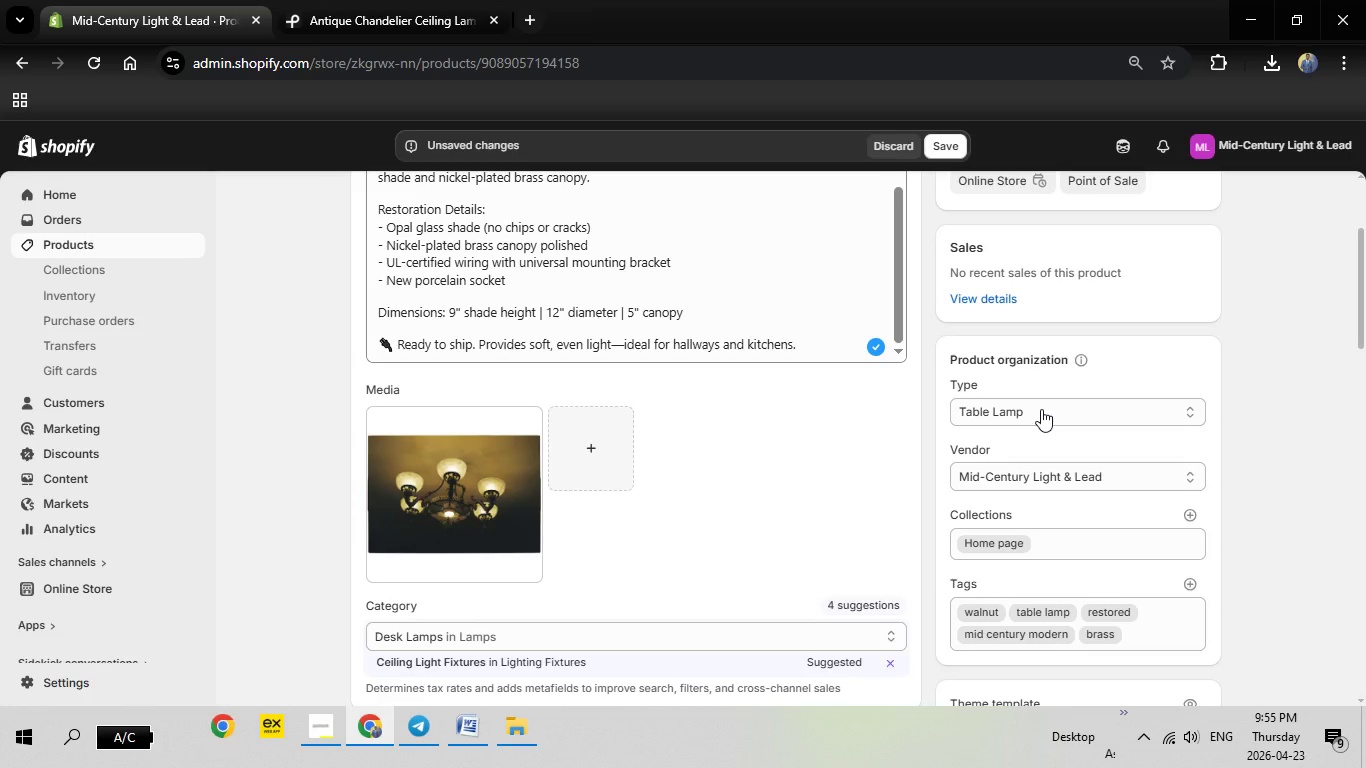 
left_click_drag(start_coordinate=[1041, 409], to_coordinate=[1002, 407])
 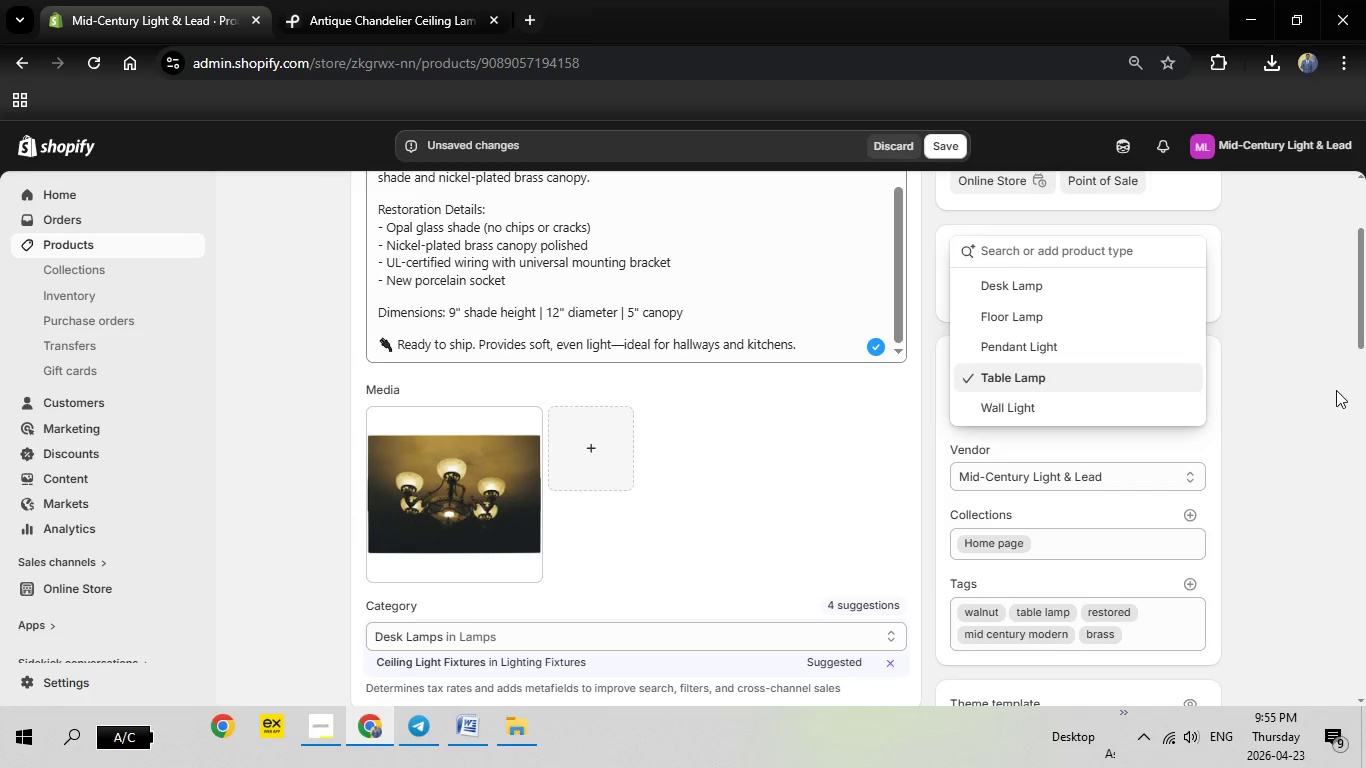 
left_click([1335, 388])
 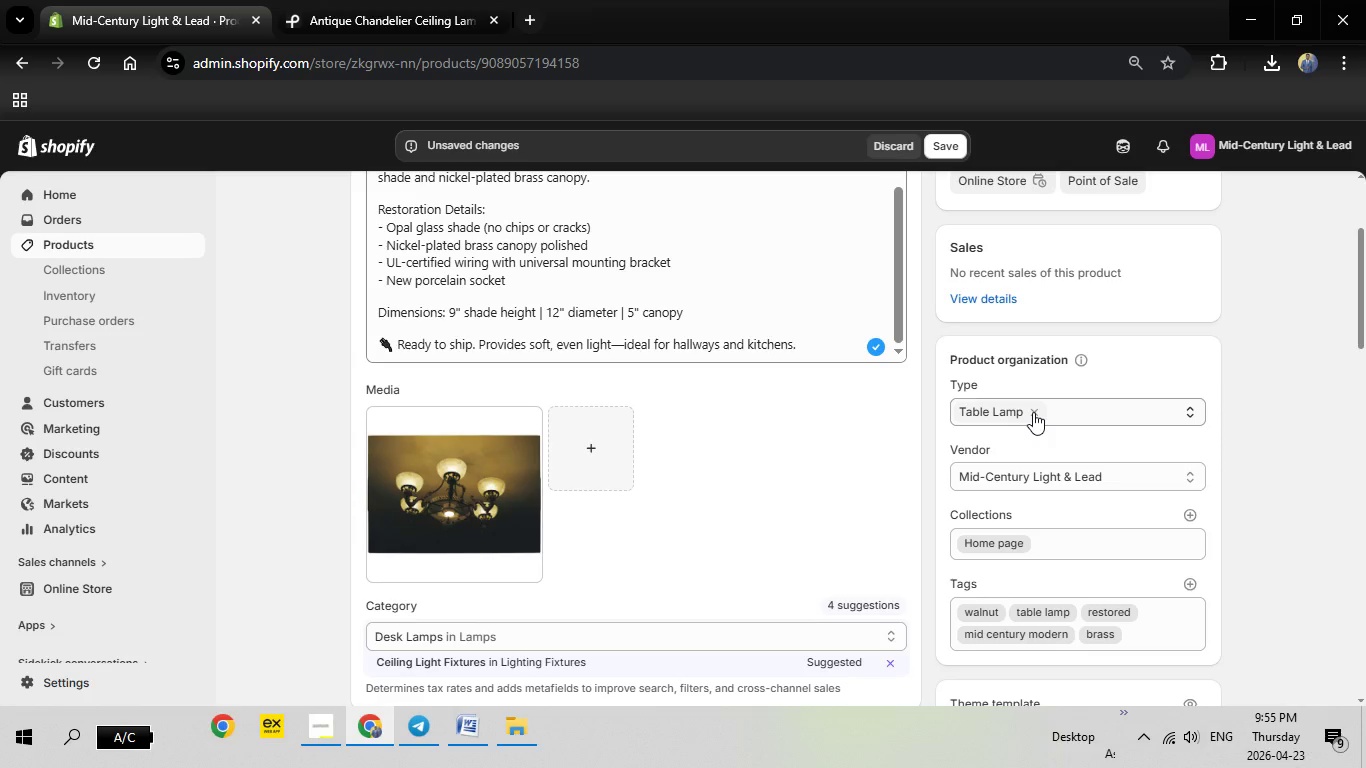 
left_click([1033, 412])
 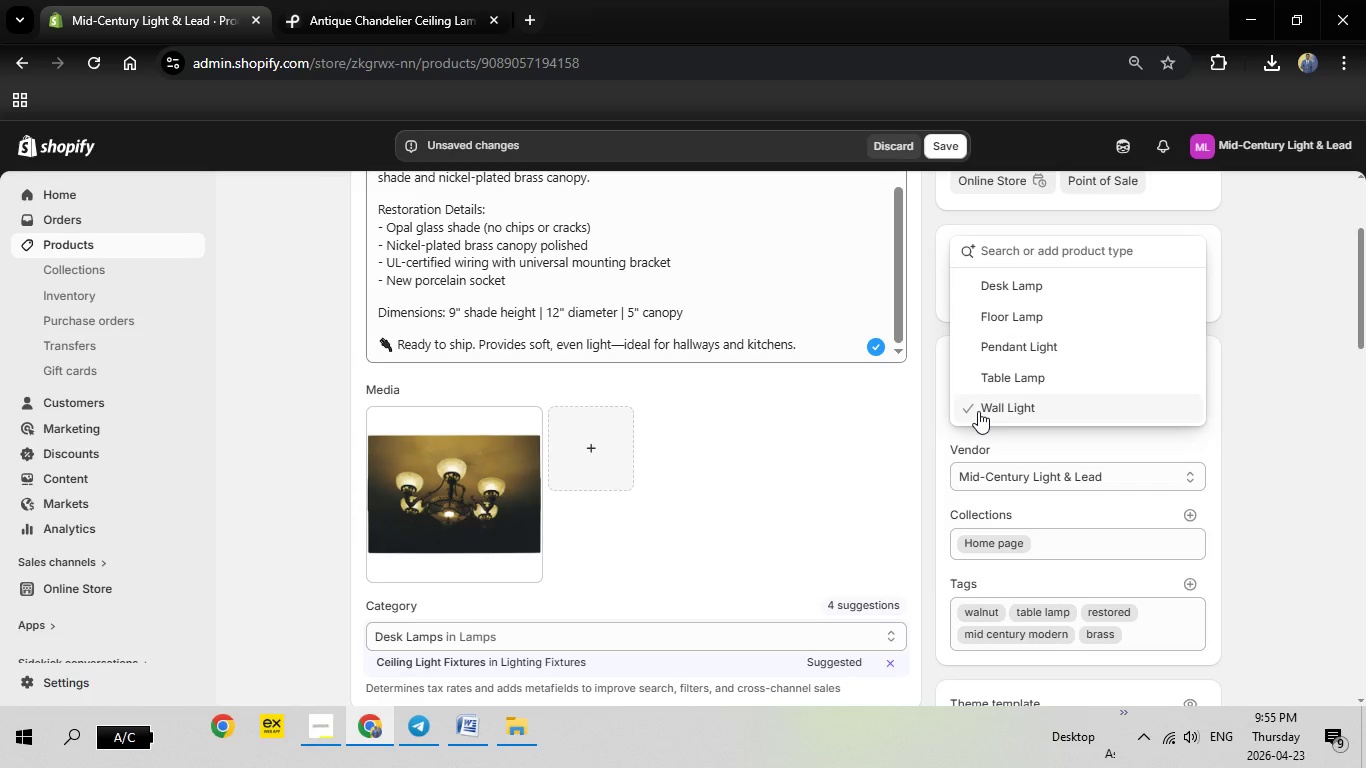 
type(Ceiling Light)
 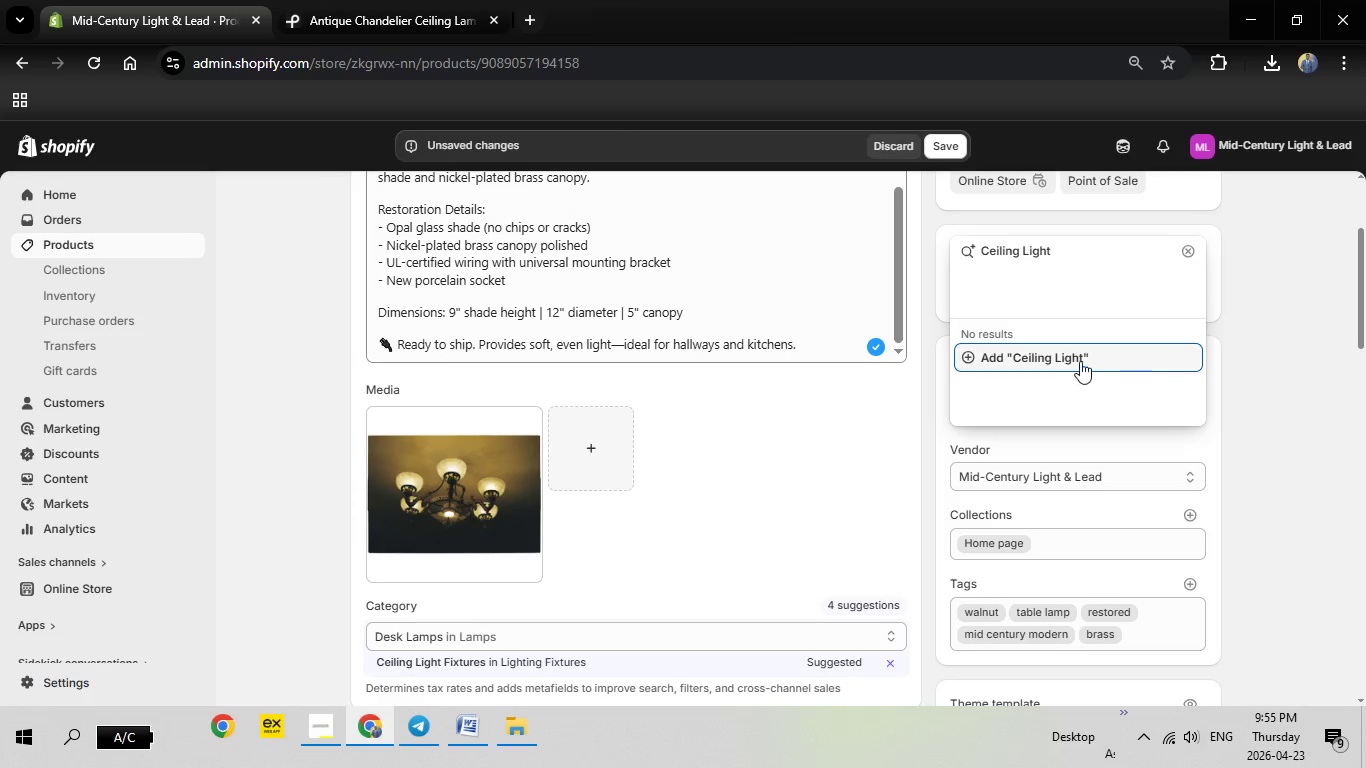 
left_click([1076, 361])
 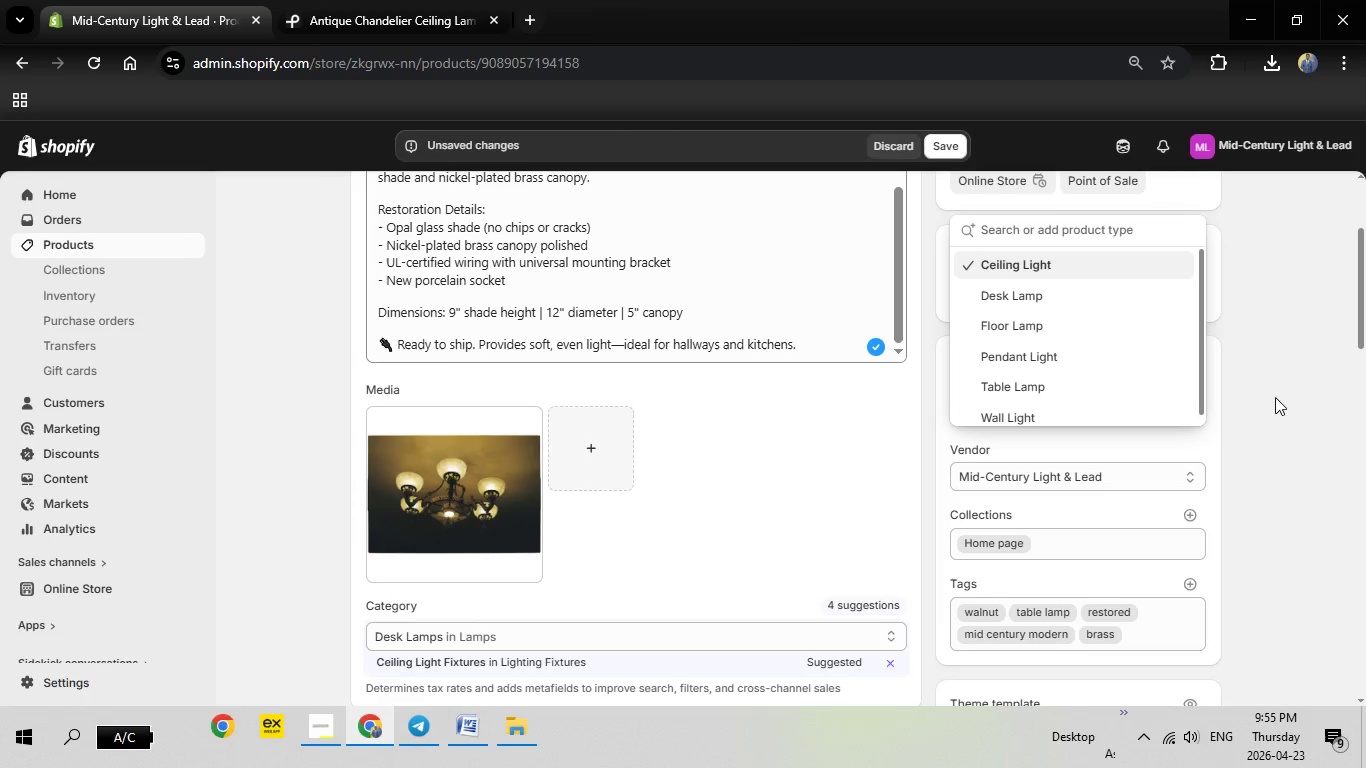 
left_click([1275, 397])
 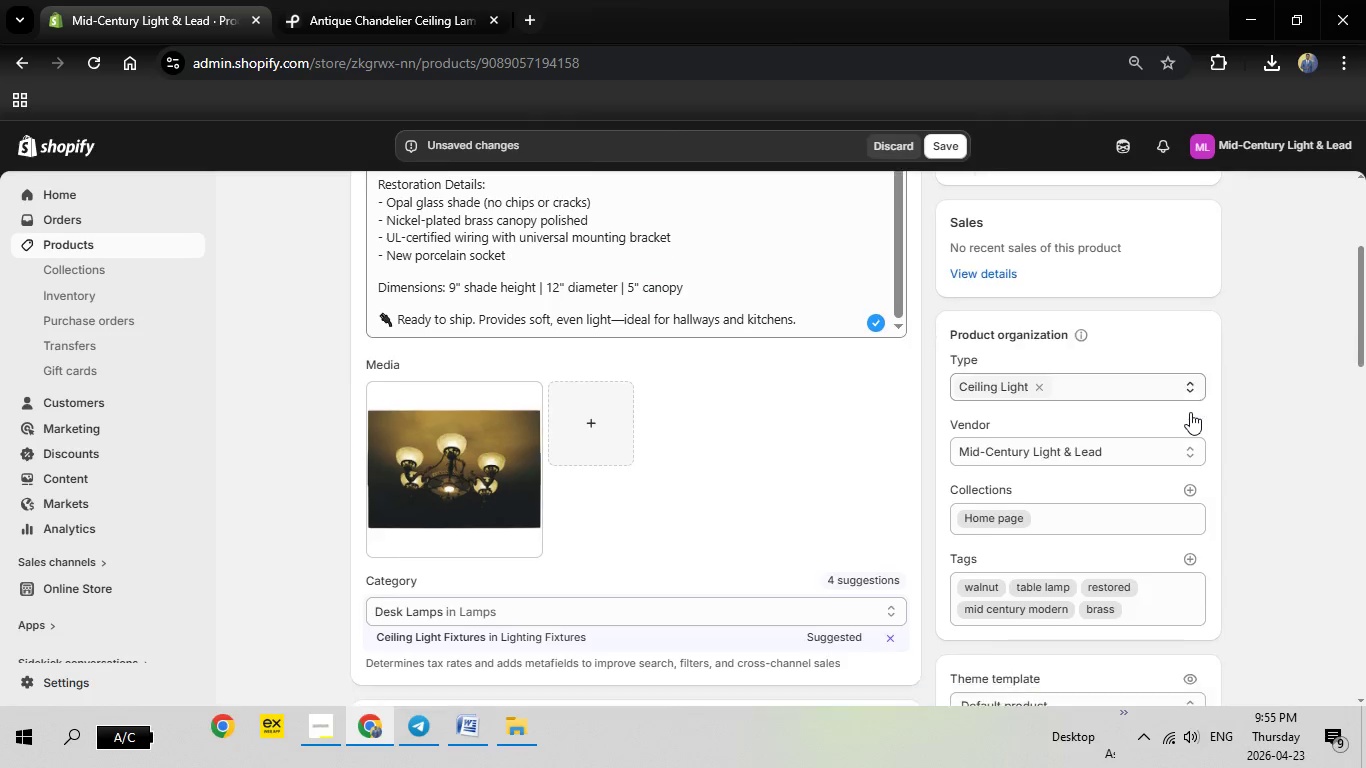 
scroll: coordinate [1190, 412], scroll_direction: down, amount: 2.0
 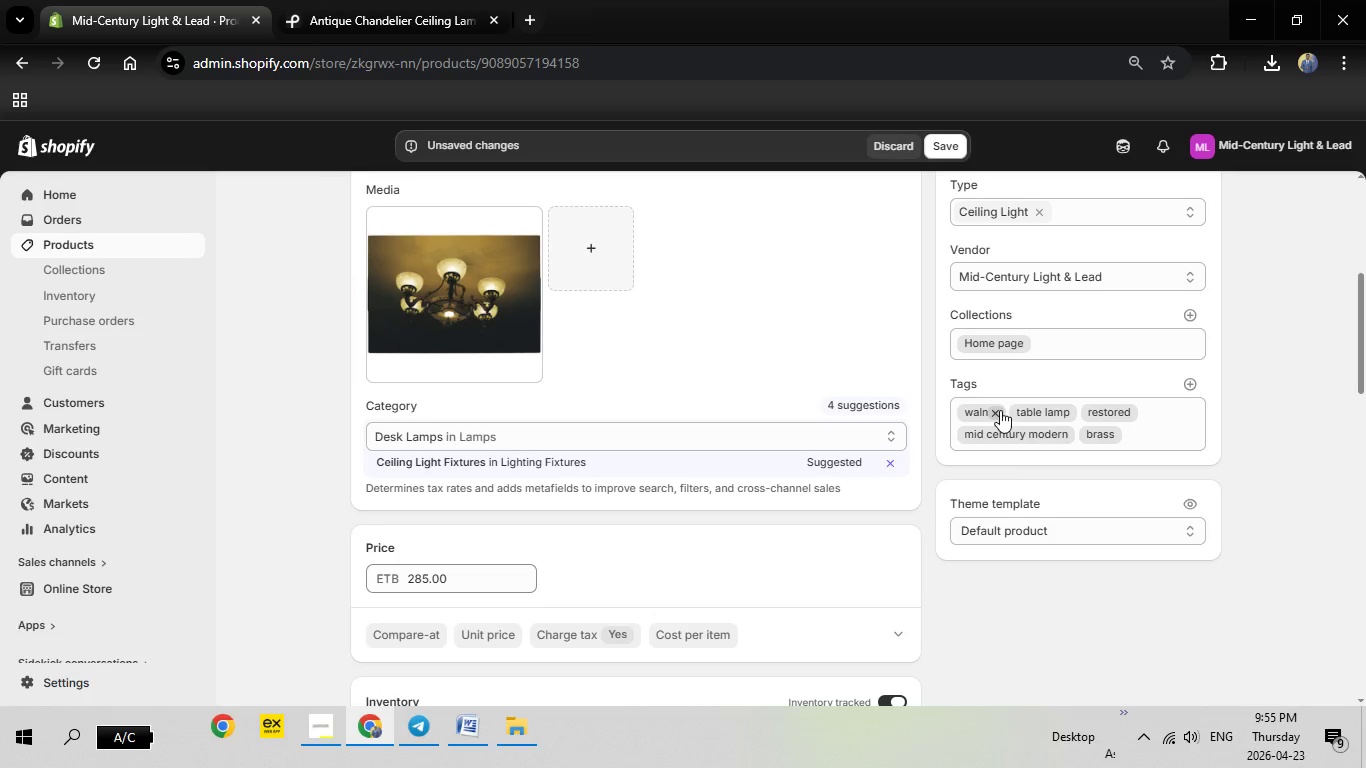 
left_click([1000, 410])
 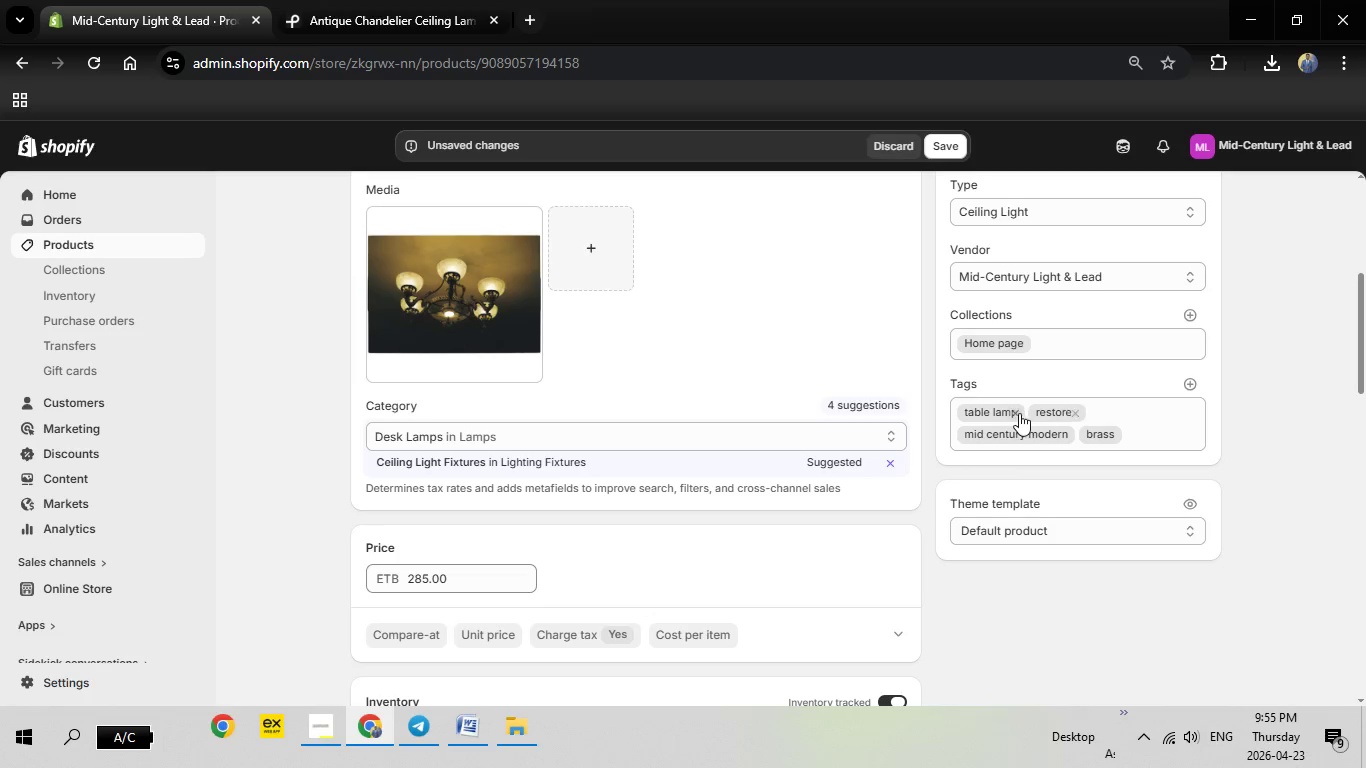 
left_click([1018, 413])
 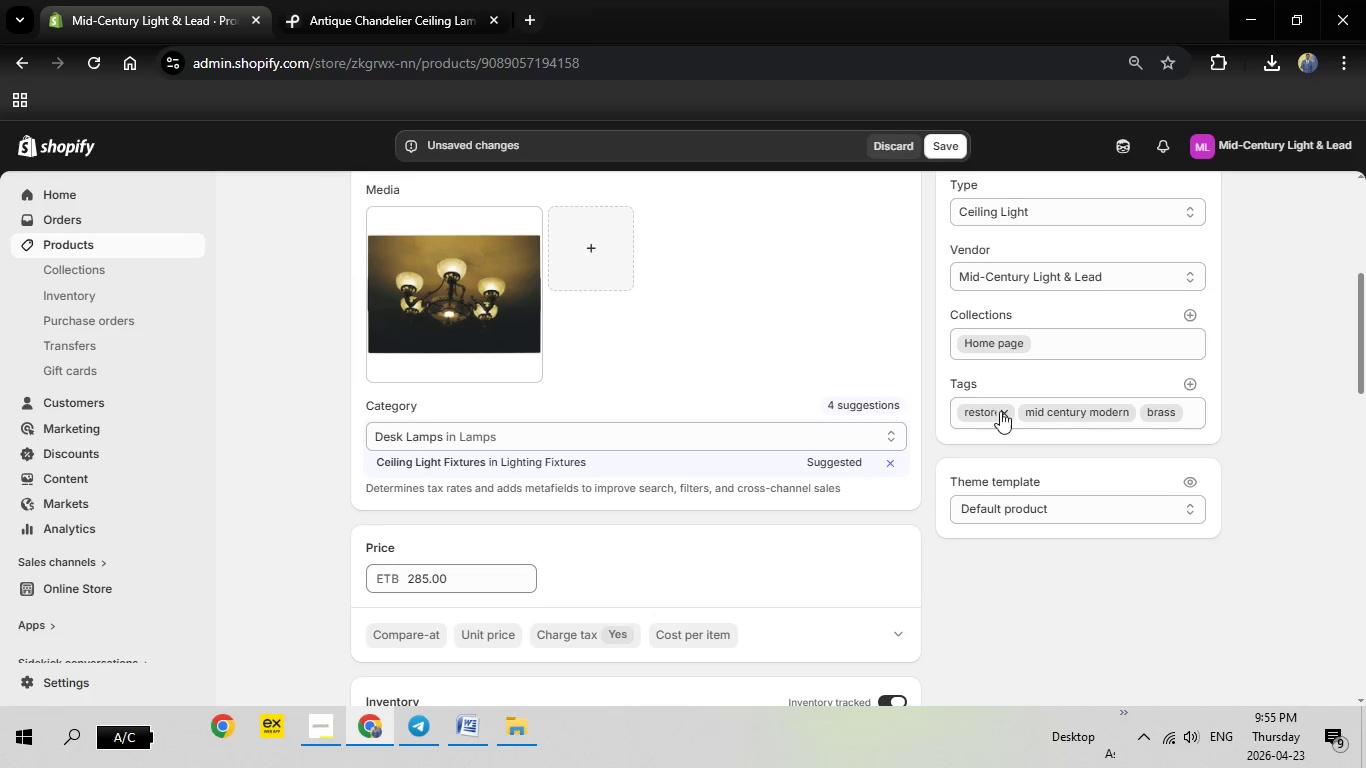 
left_click([1006, 414])
 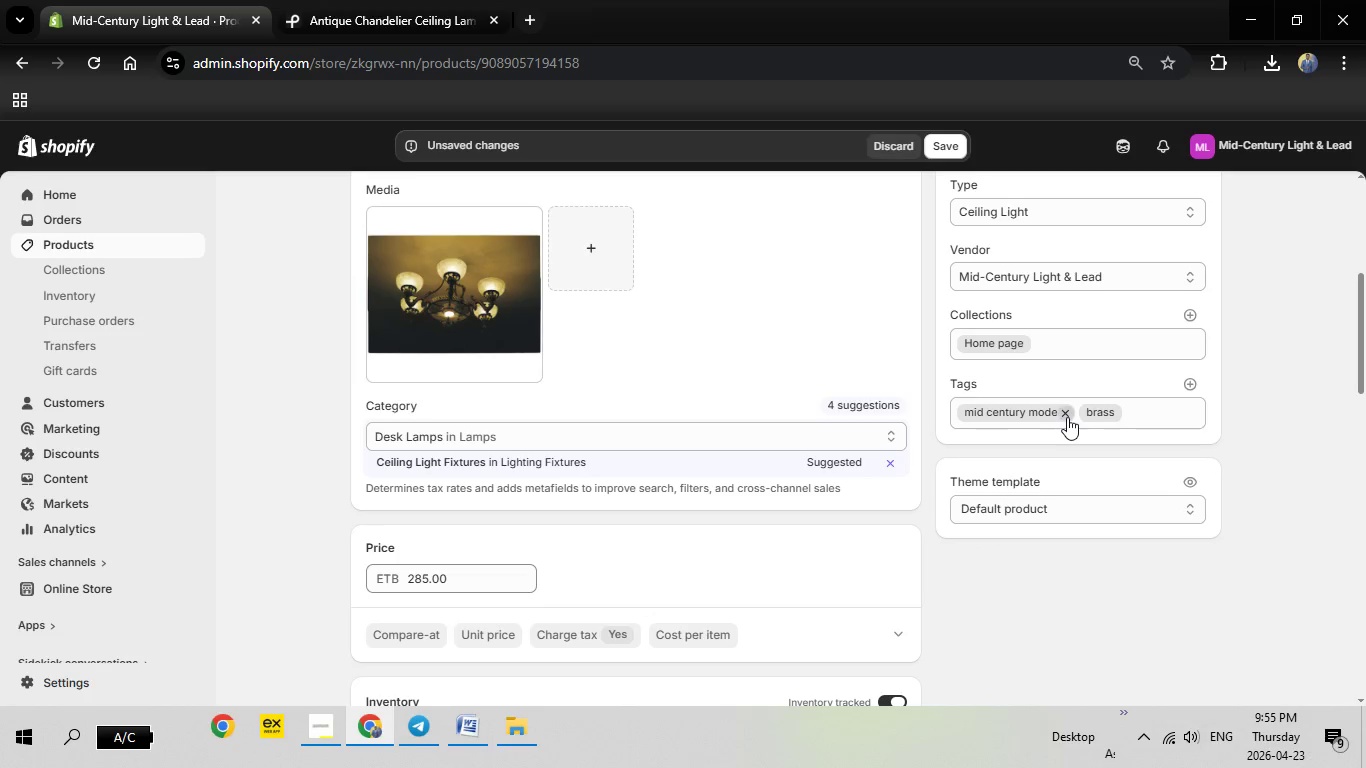 
left_click([1065, 413])
 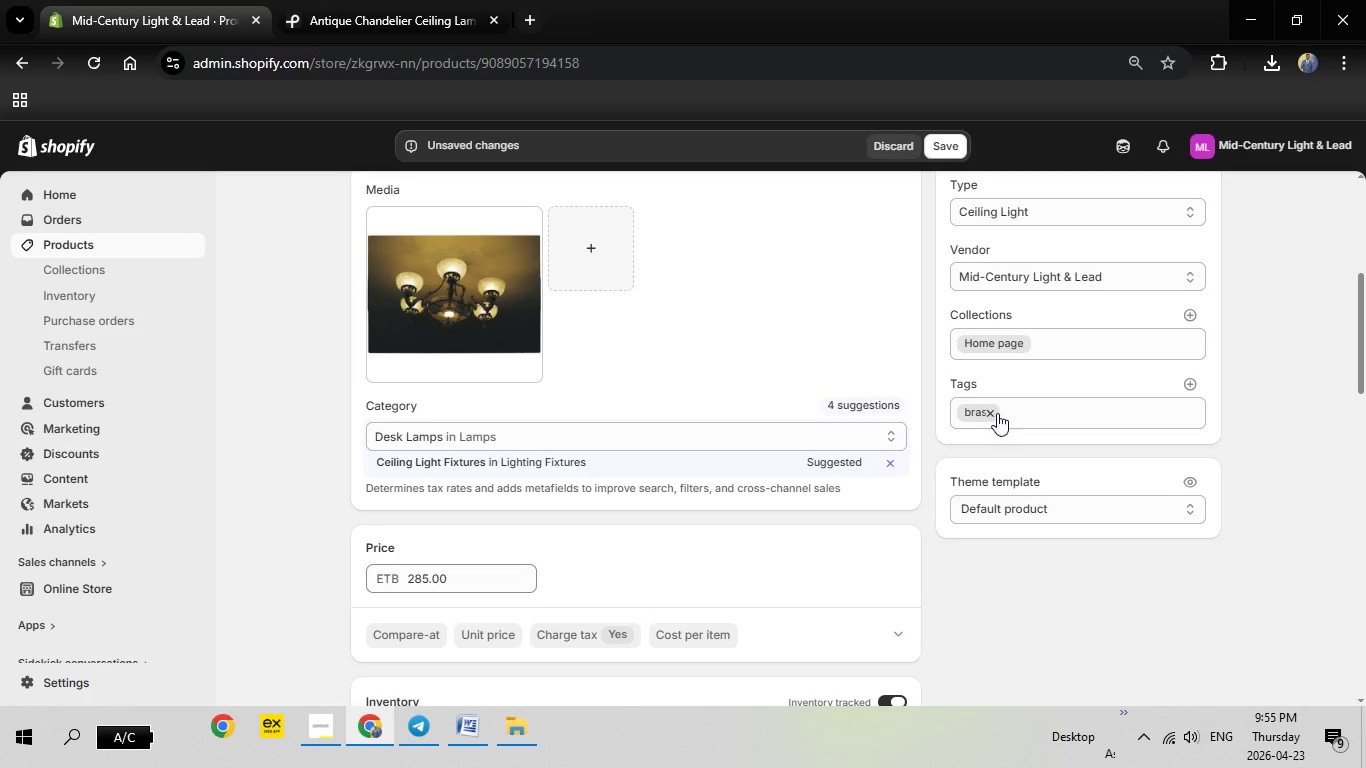 
left_click([996, 413])
 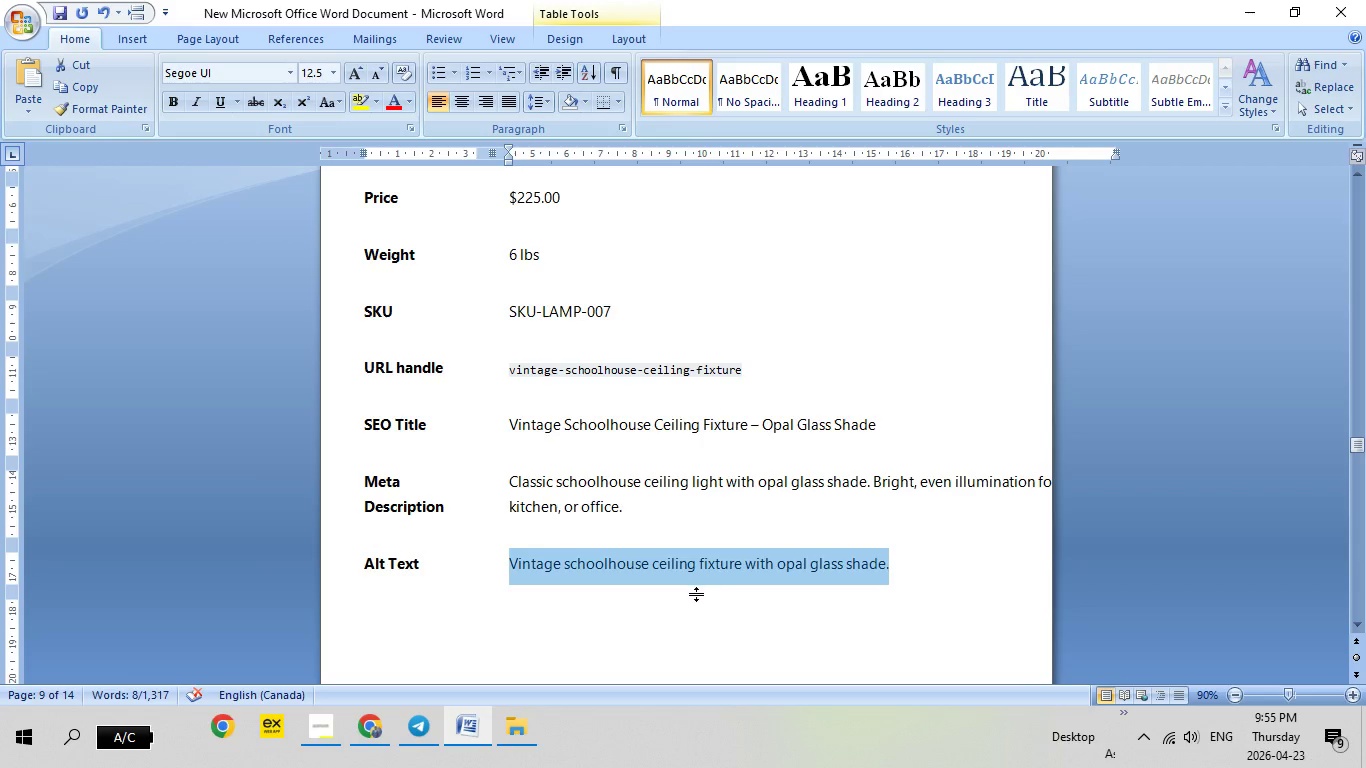 
scroll: coordinate [662, 517], scroll_direction: up, amount: 4.0
 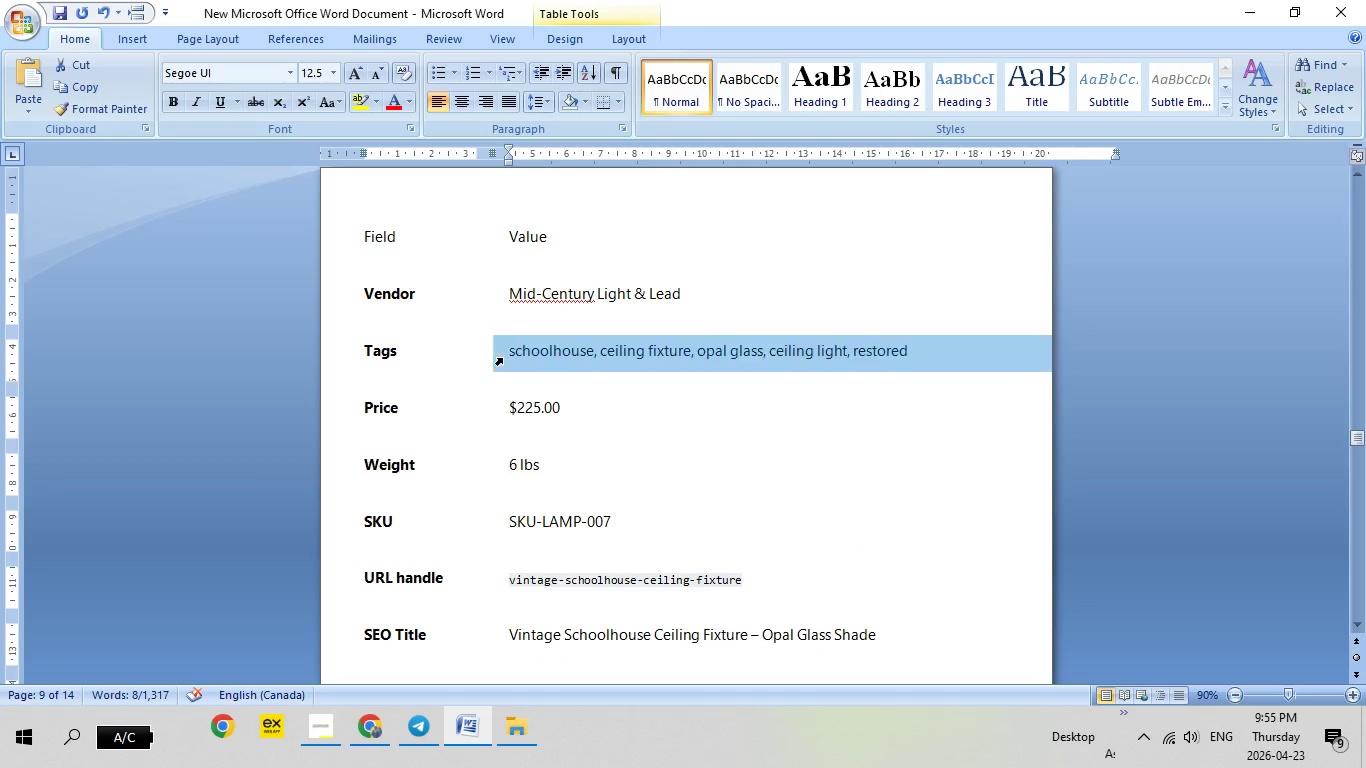 
left_click([502, 358])
 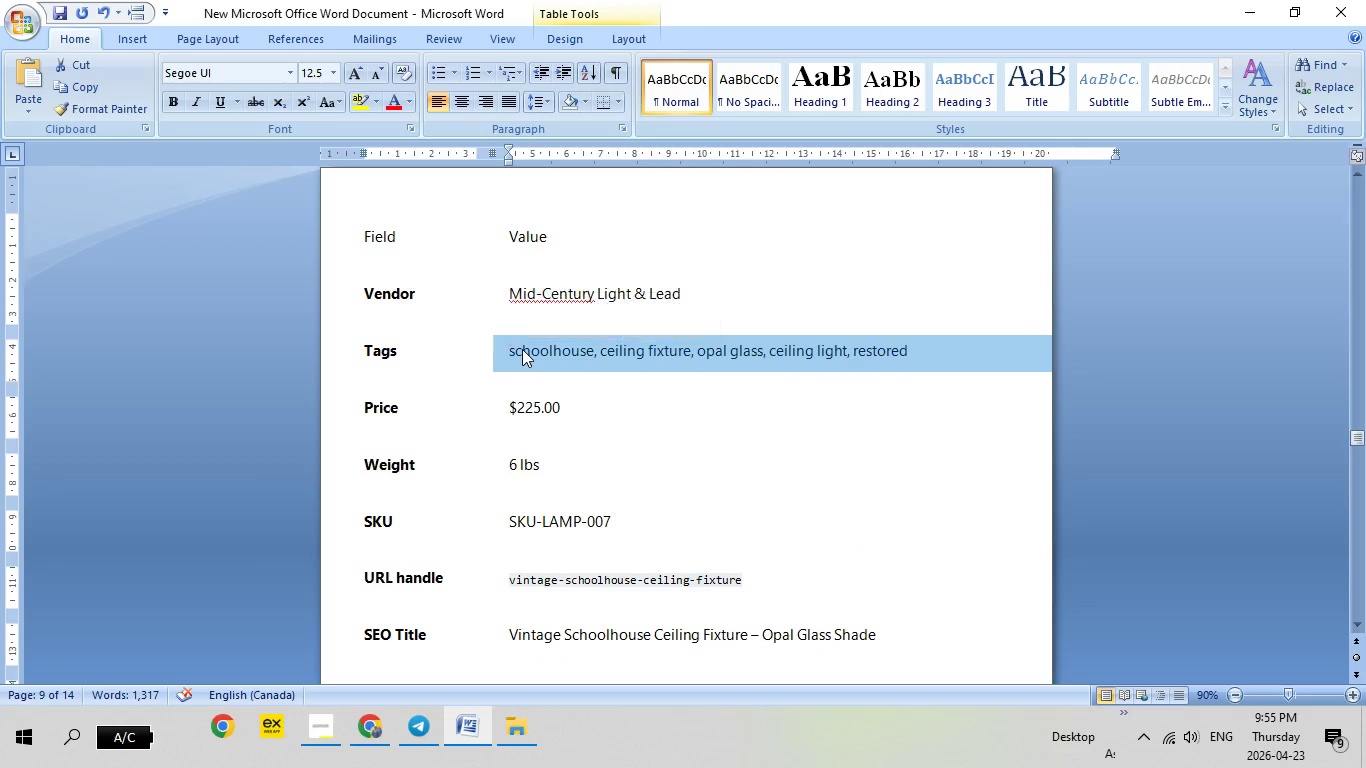 
right_click([522, 349])
 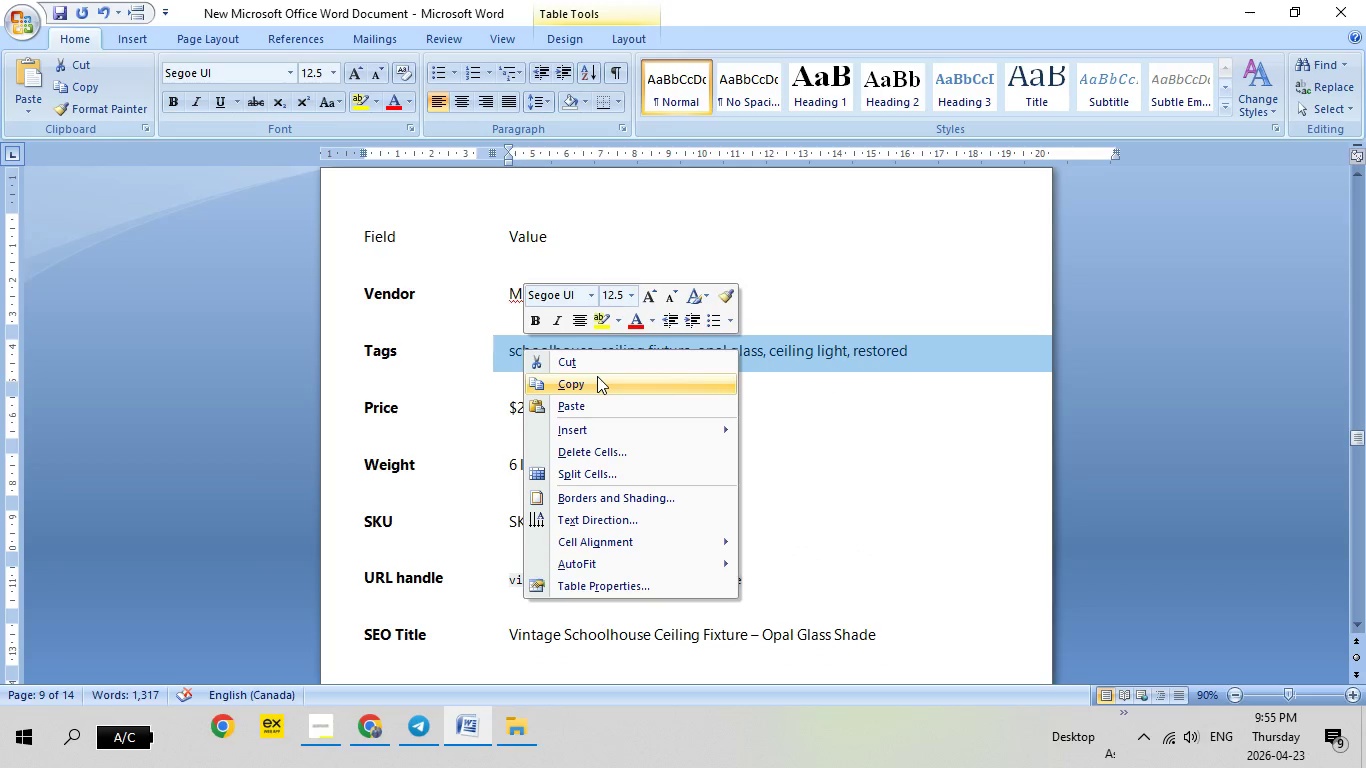 
left_click([597, 376])
 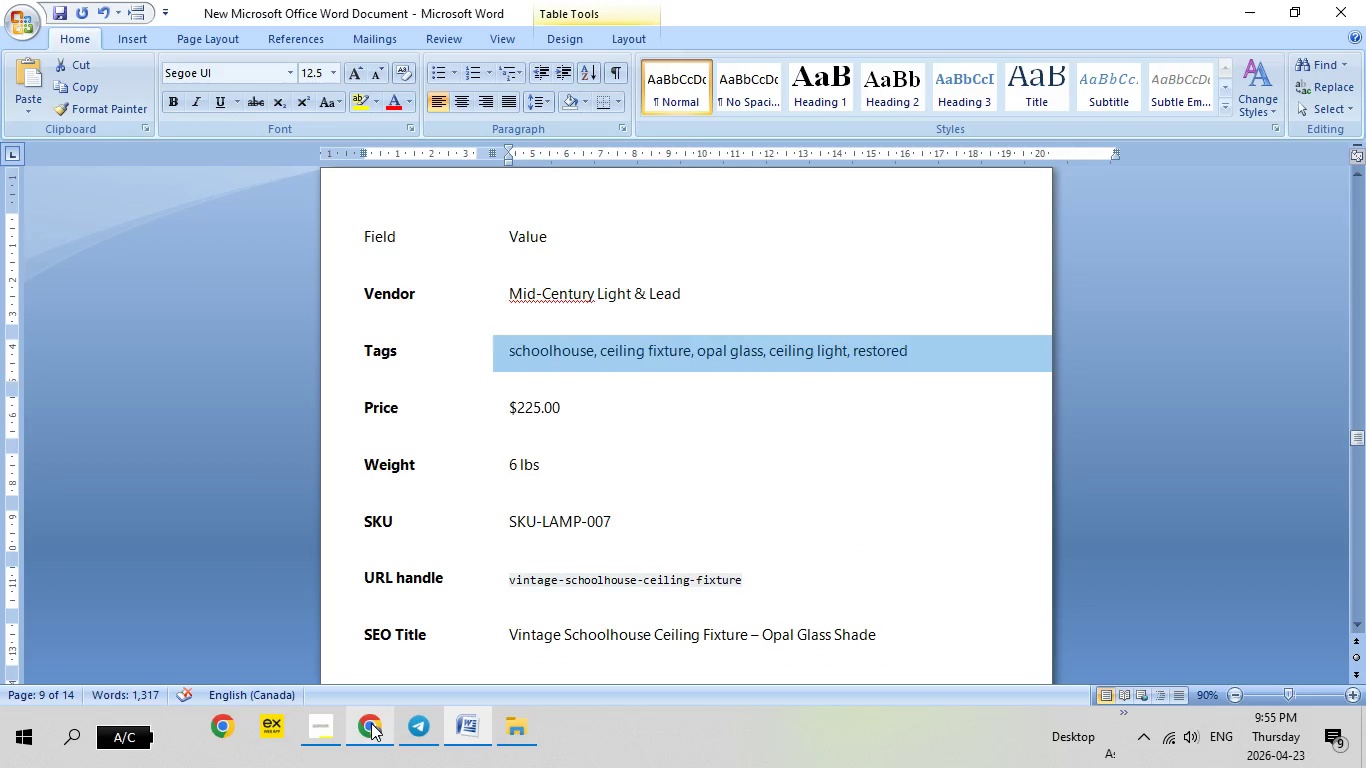 
left_click([371, 723])
 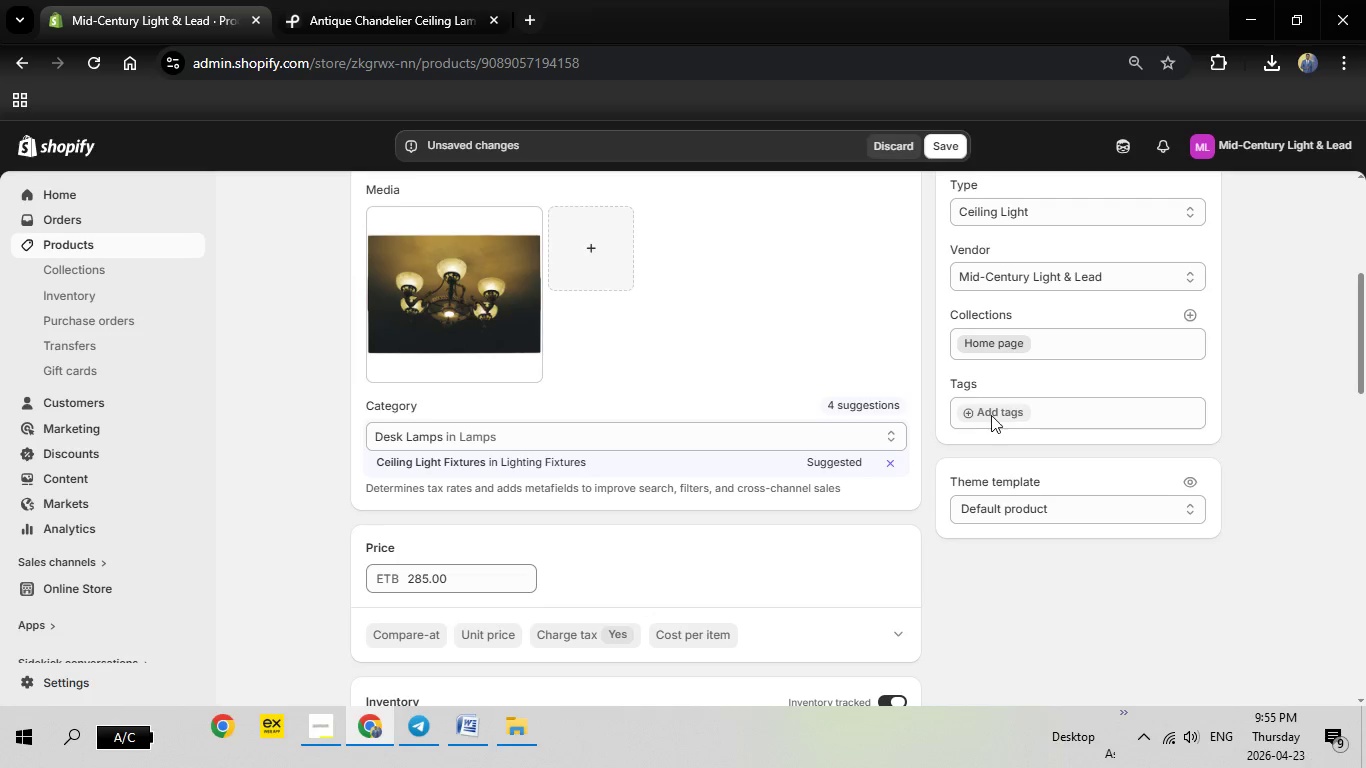 
left_click([991, 411])
 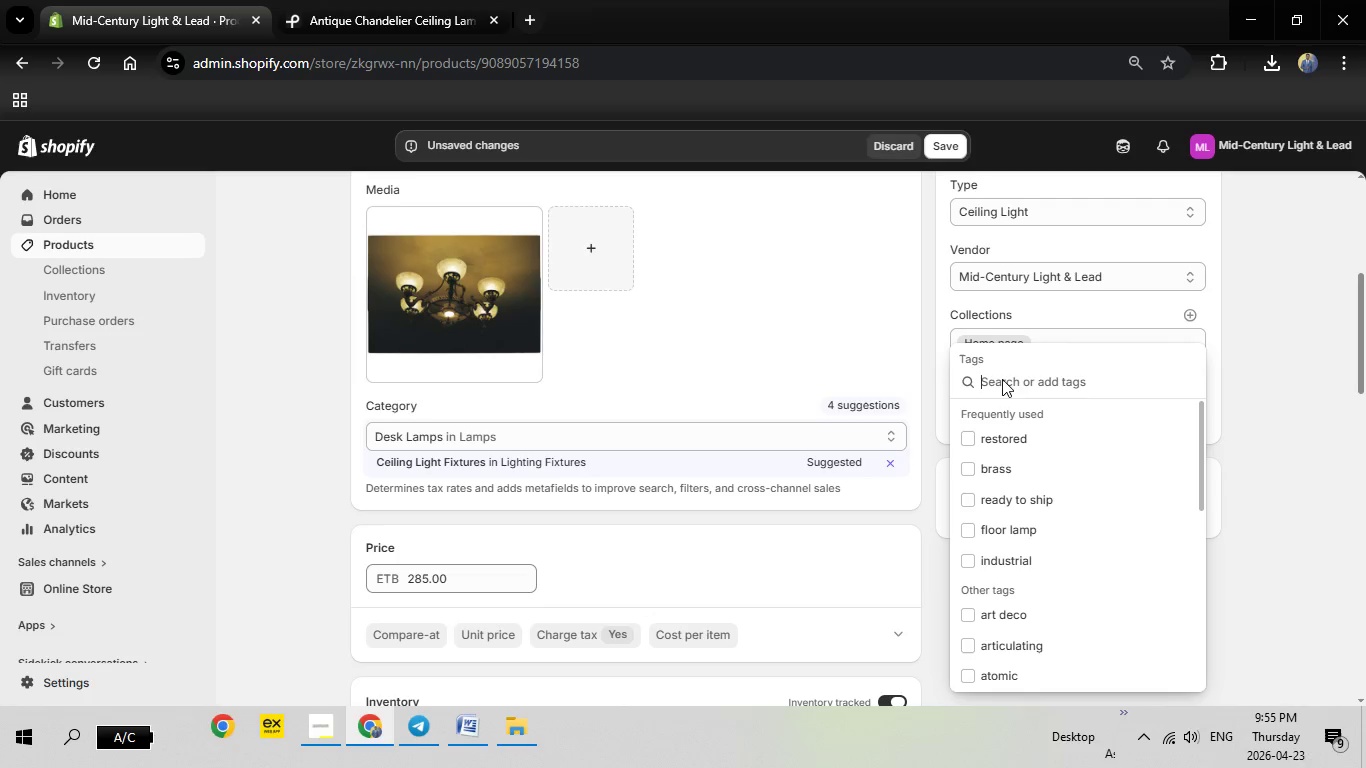 
right_click([1005, 380])
 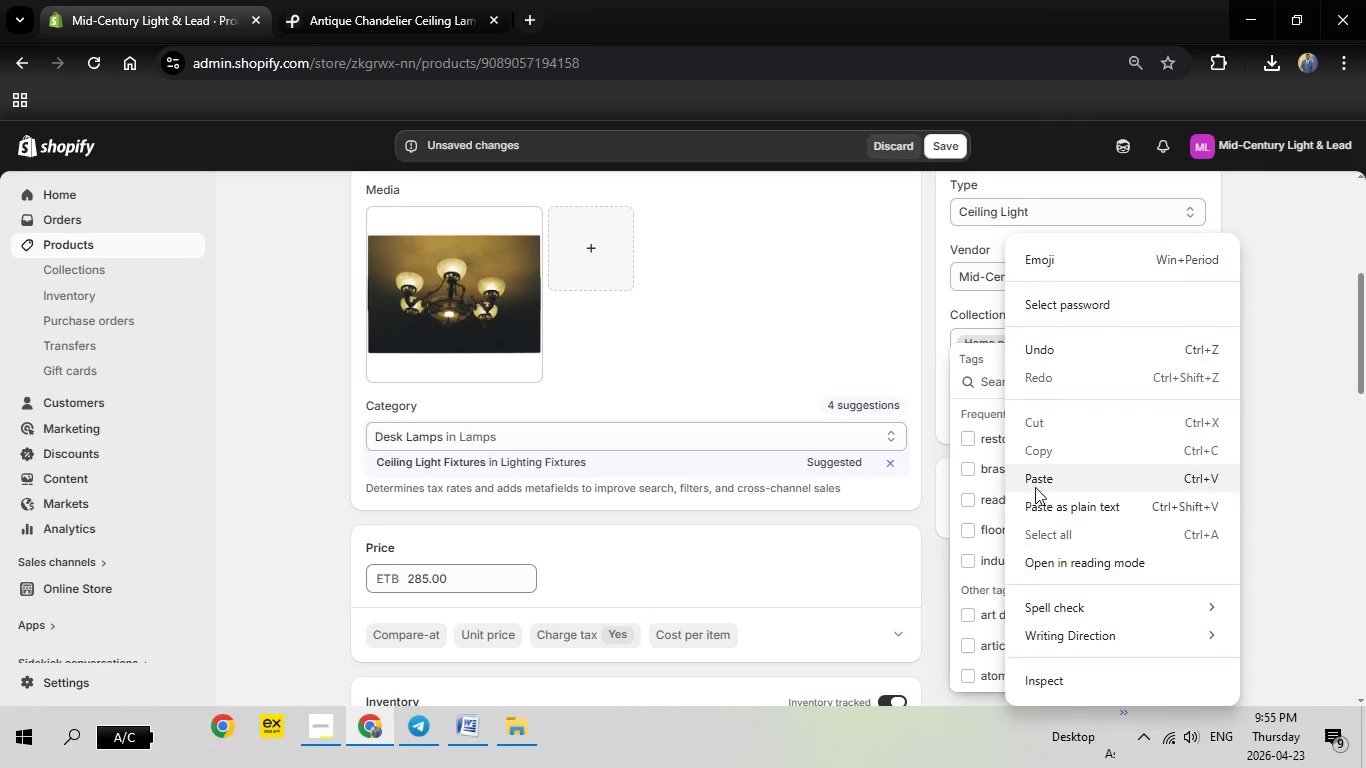 
left_click([1035, 487])
 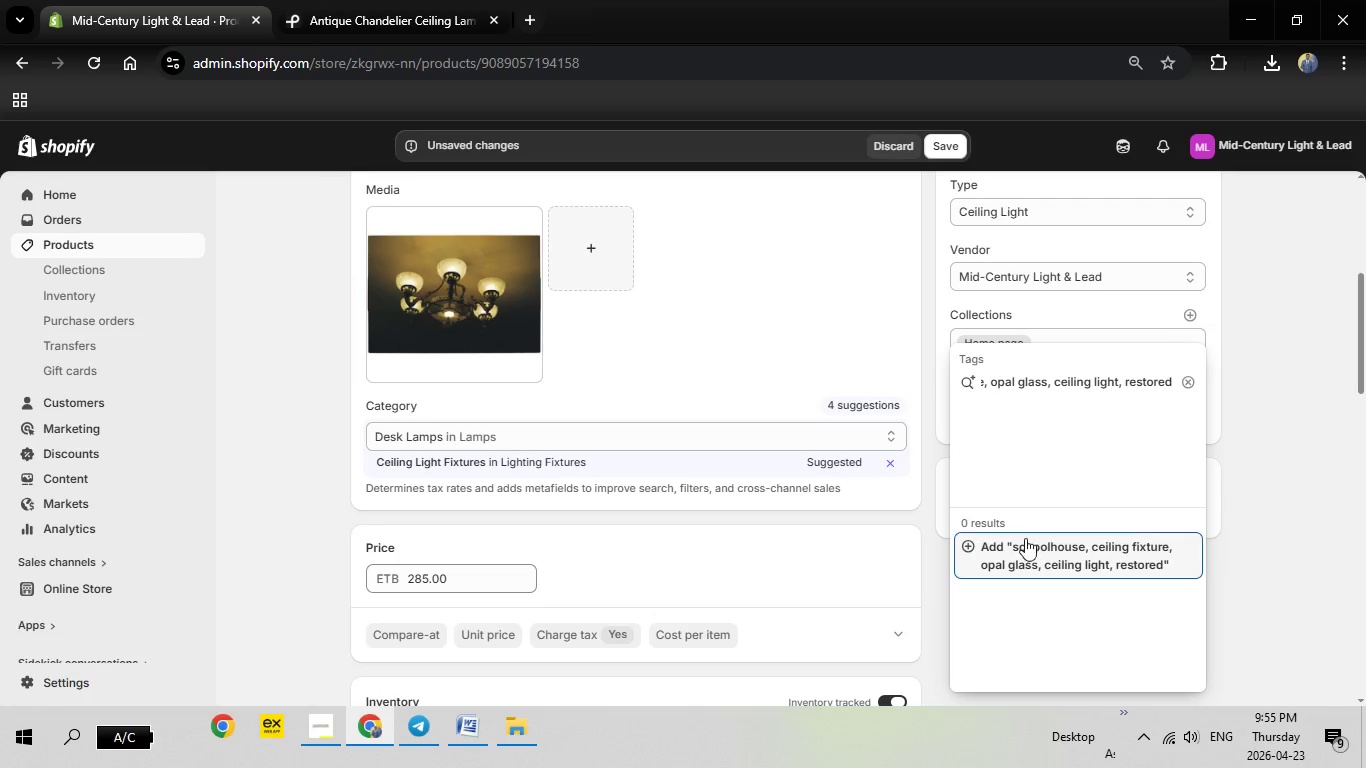 
left_click([1025, 550])
 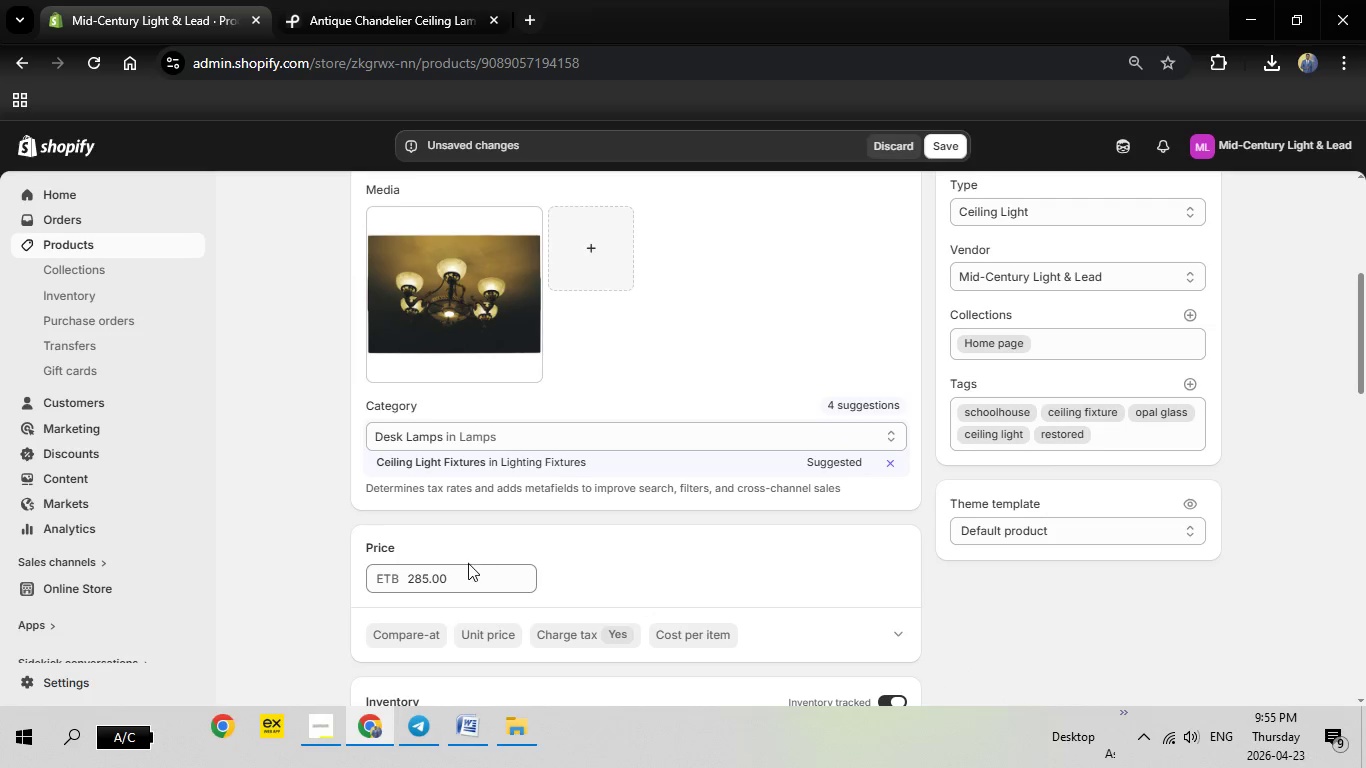 
left_click_drag(start_coordinate=[455, 575], to_coordinate=[397, 572])
 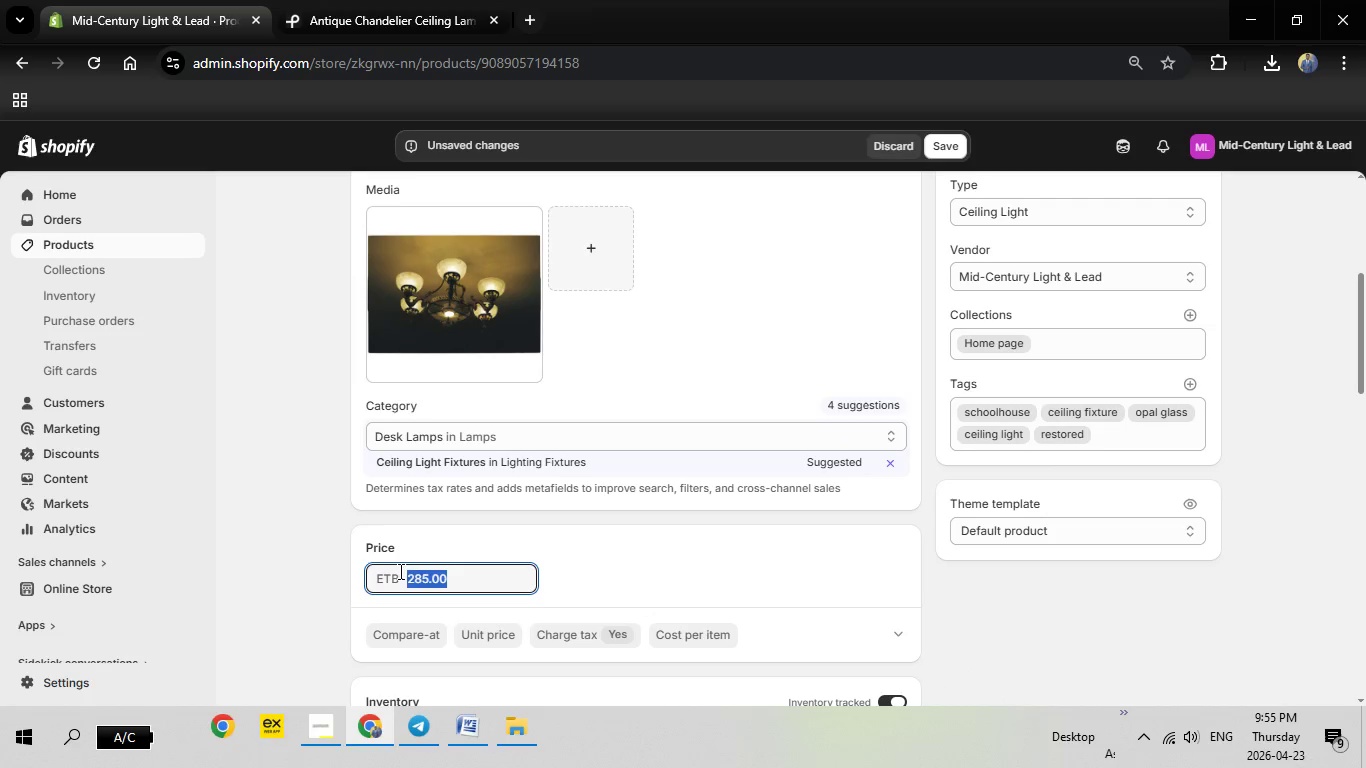 
type(225)
 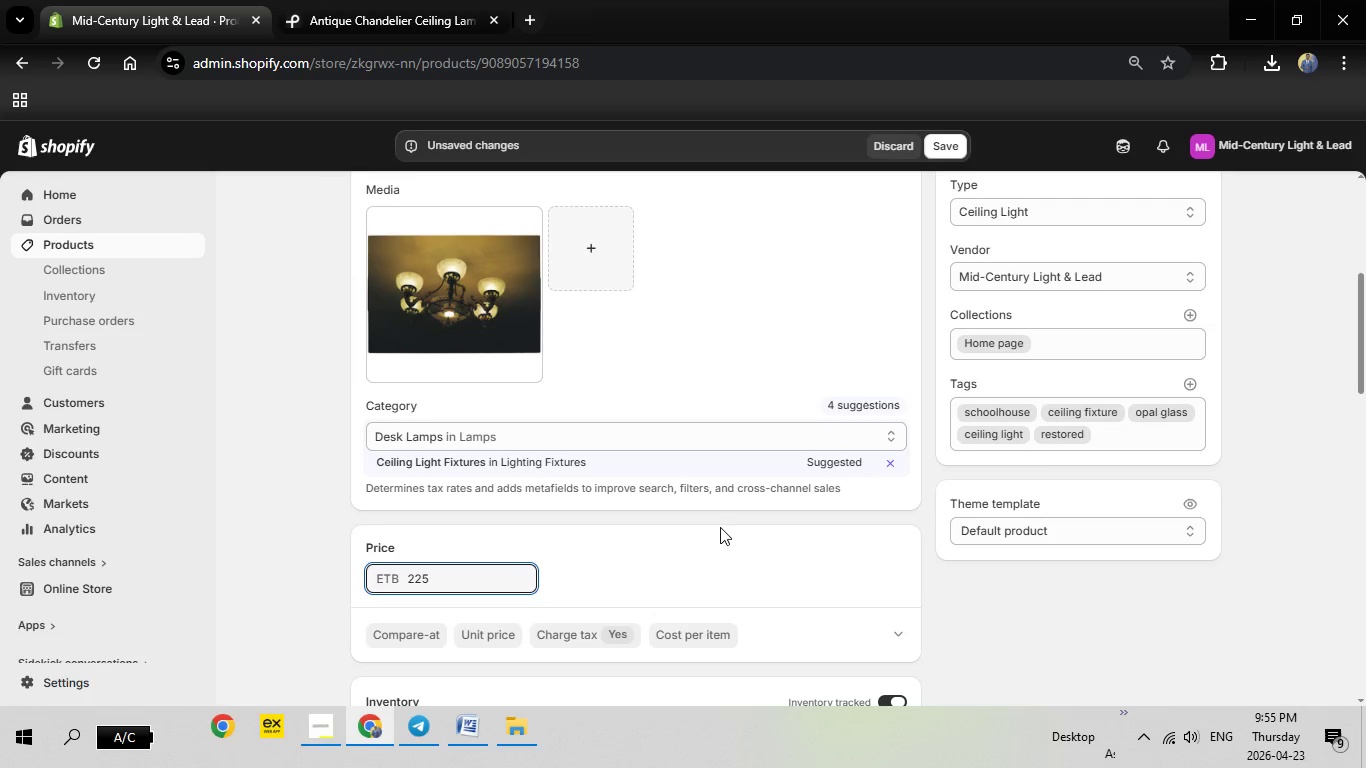 
scroll: coordinate [720, 527], scroll_direction: down, amount: 3.0
 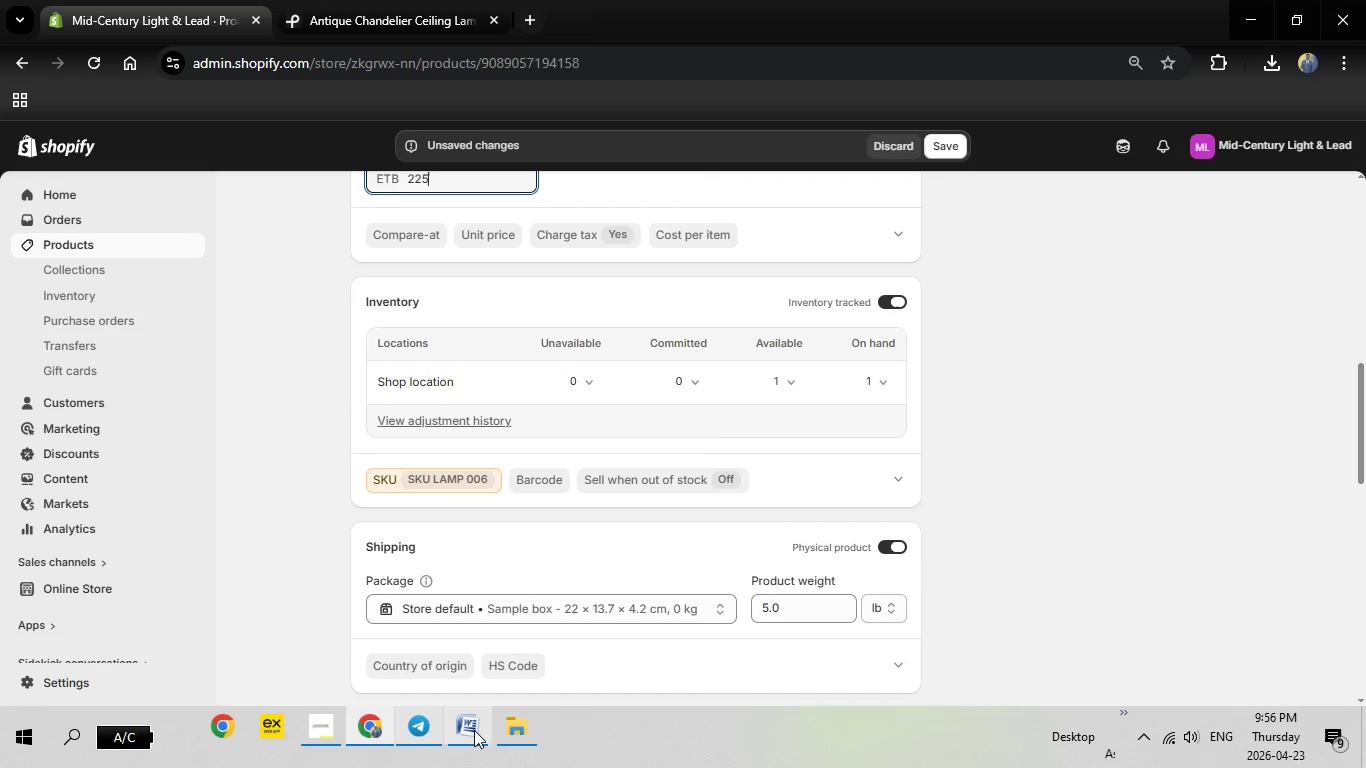 
left_click([477, 729])
 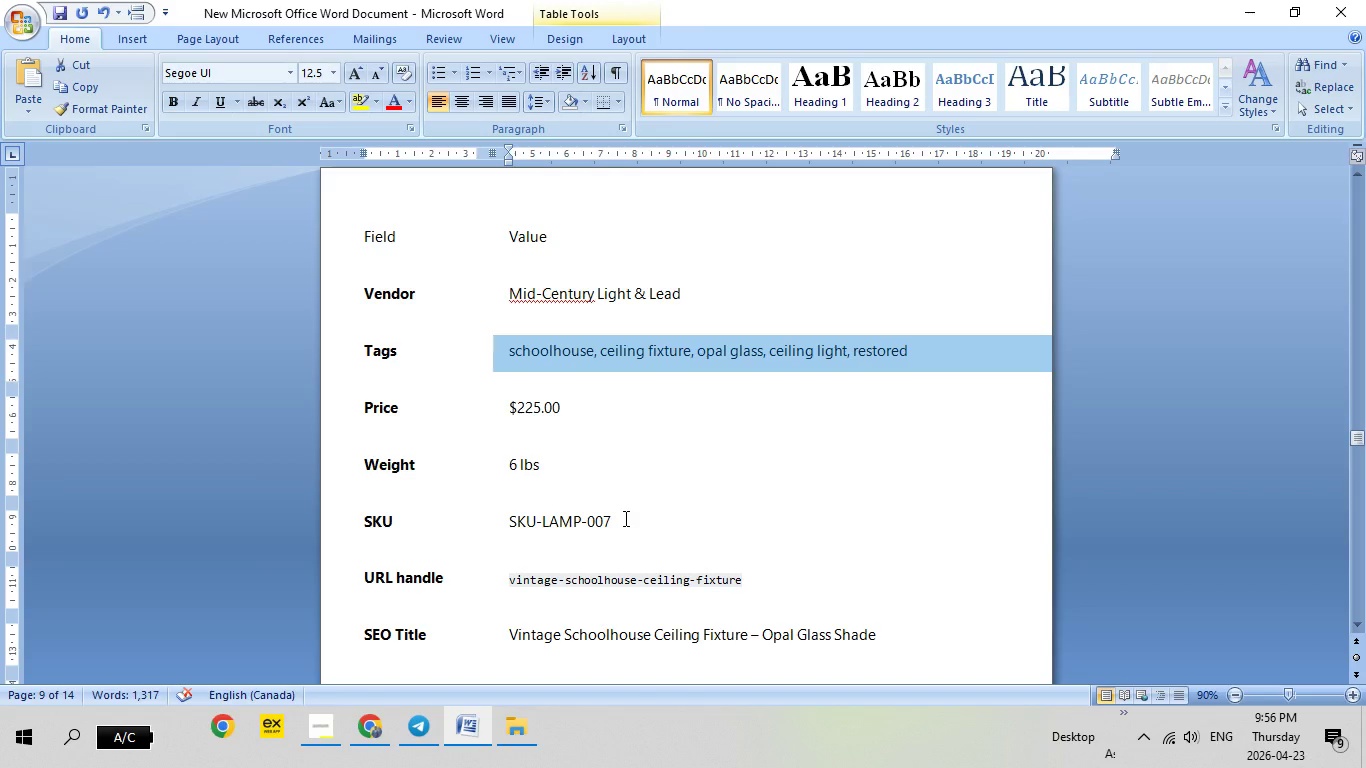 
left_click_drag(start_coordinate=[624, 518], to_coordinate=[484, 518])
 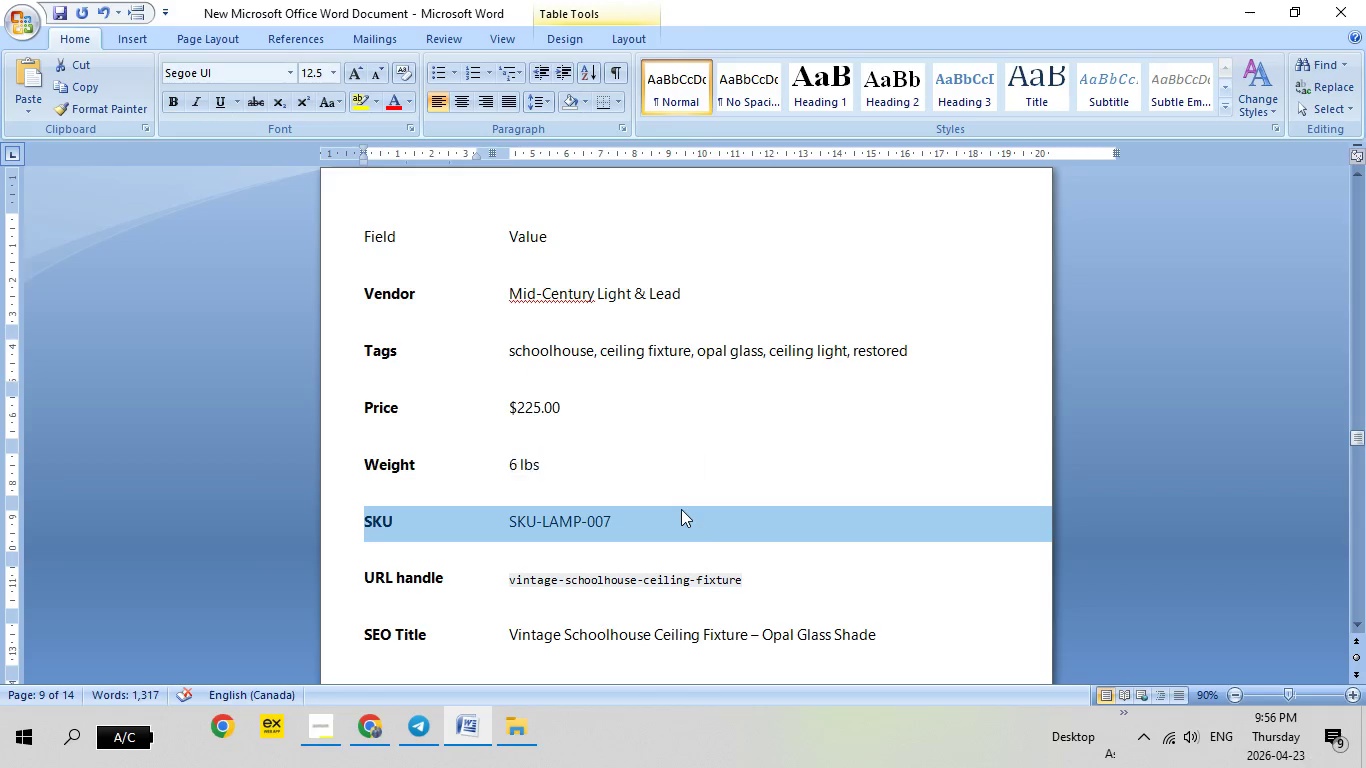 
left_click([681, 509])
 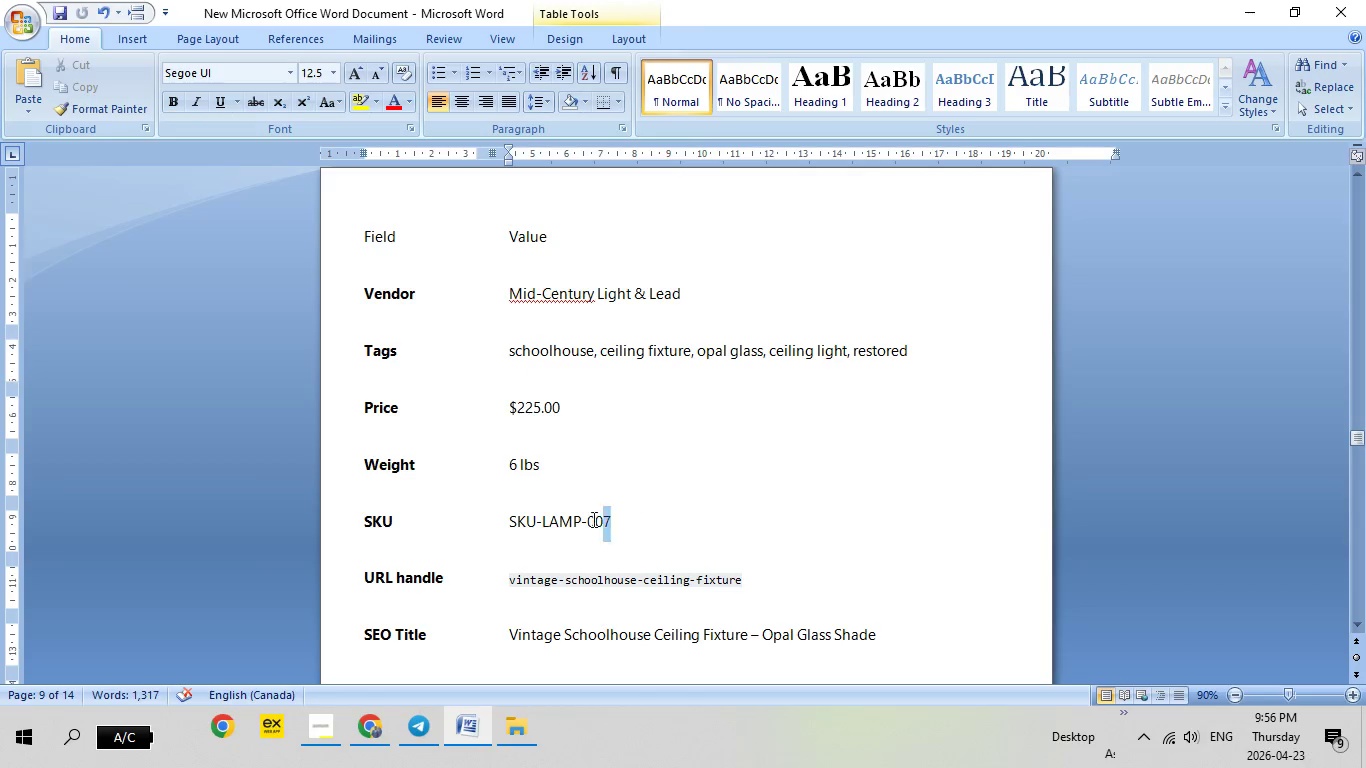 
left_click_drag(start_coordinate=[621, 519], to_coordinate=[512, 510])
 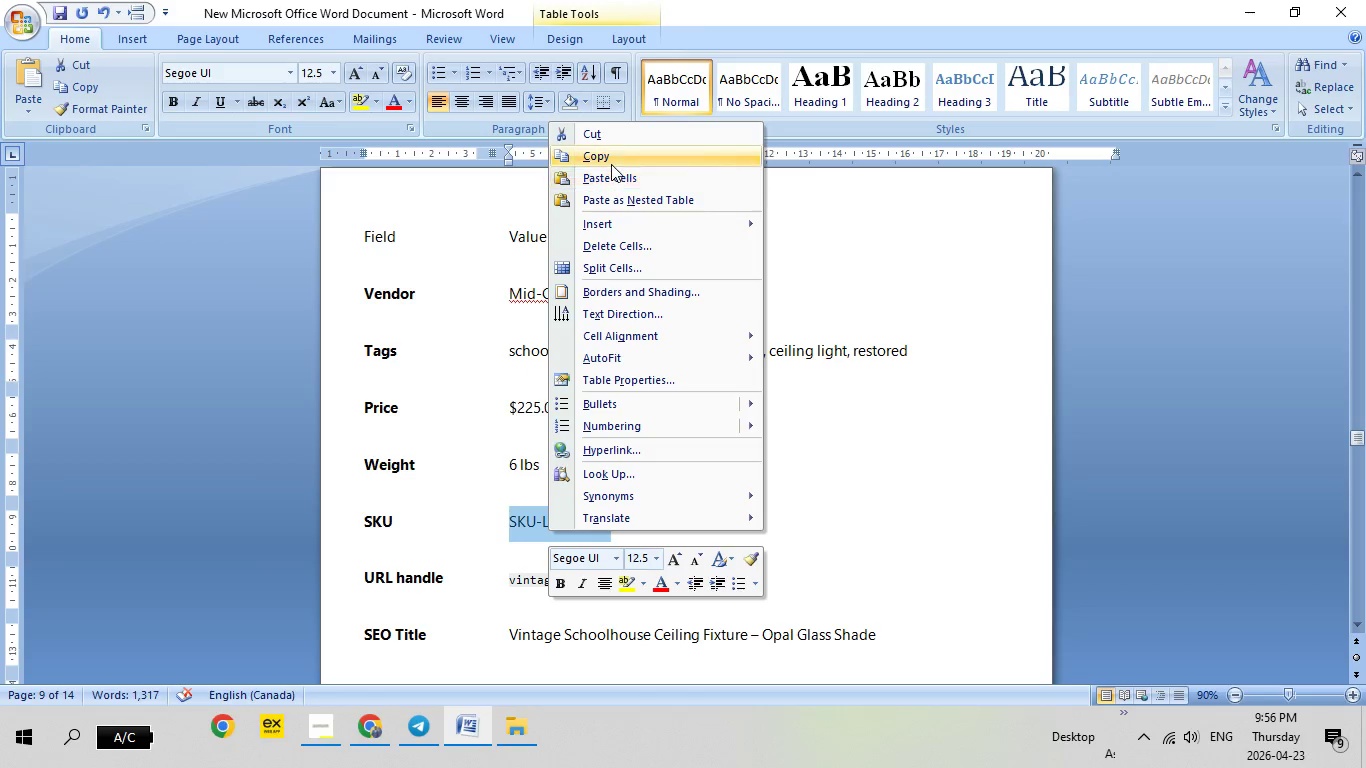 
left_click([611, 162])
 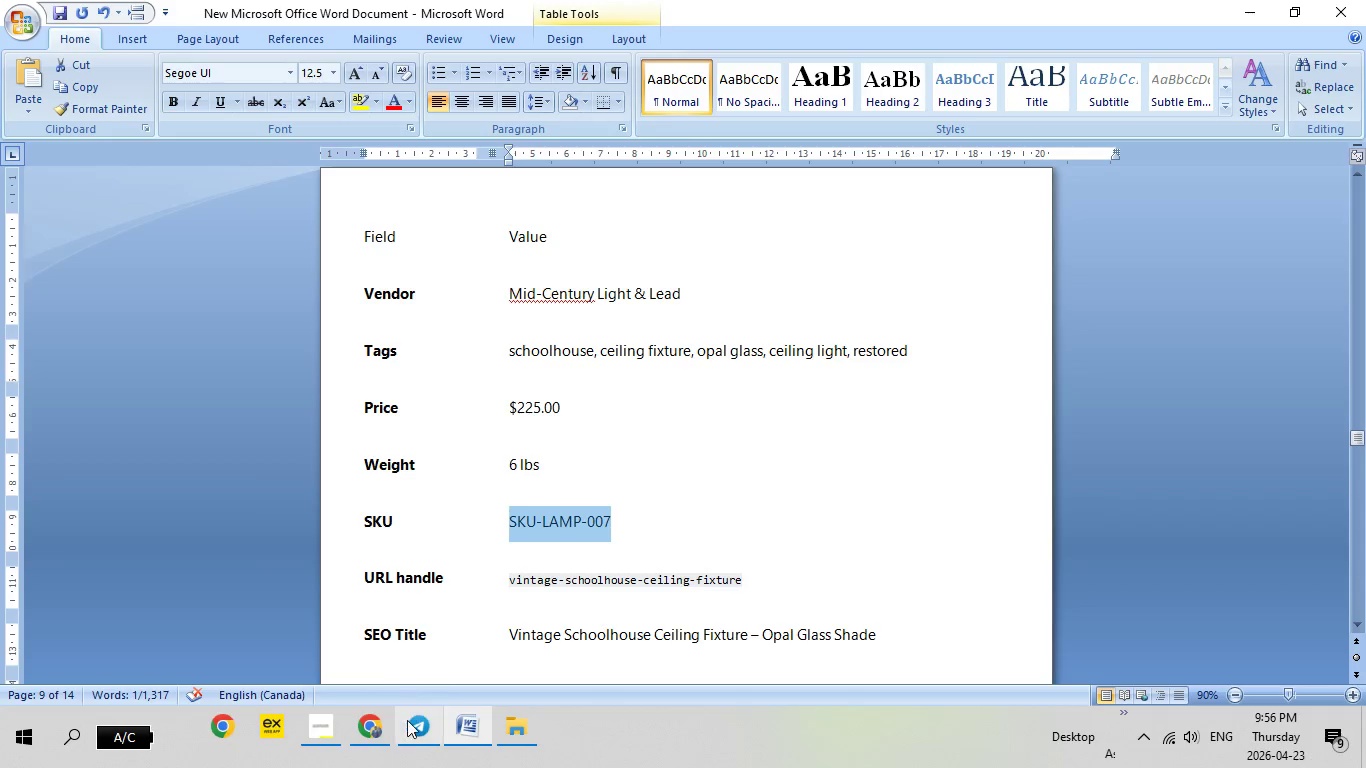 
mouse_move([382, 727])
 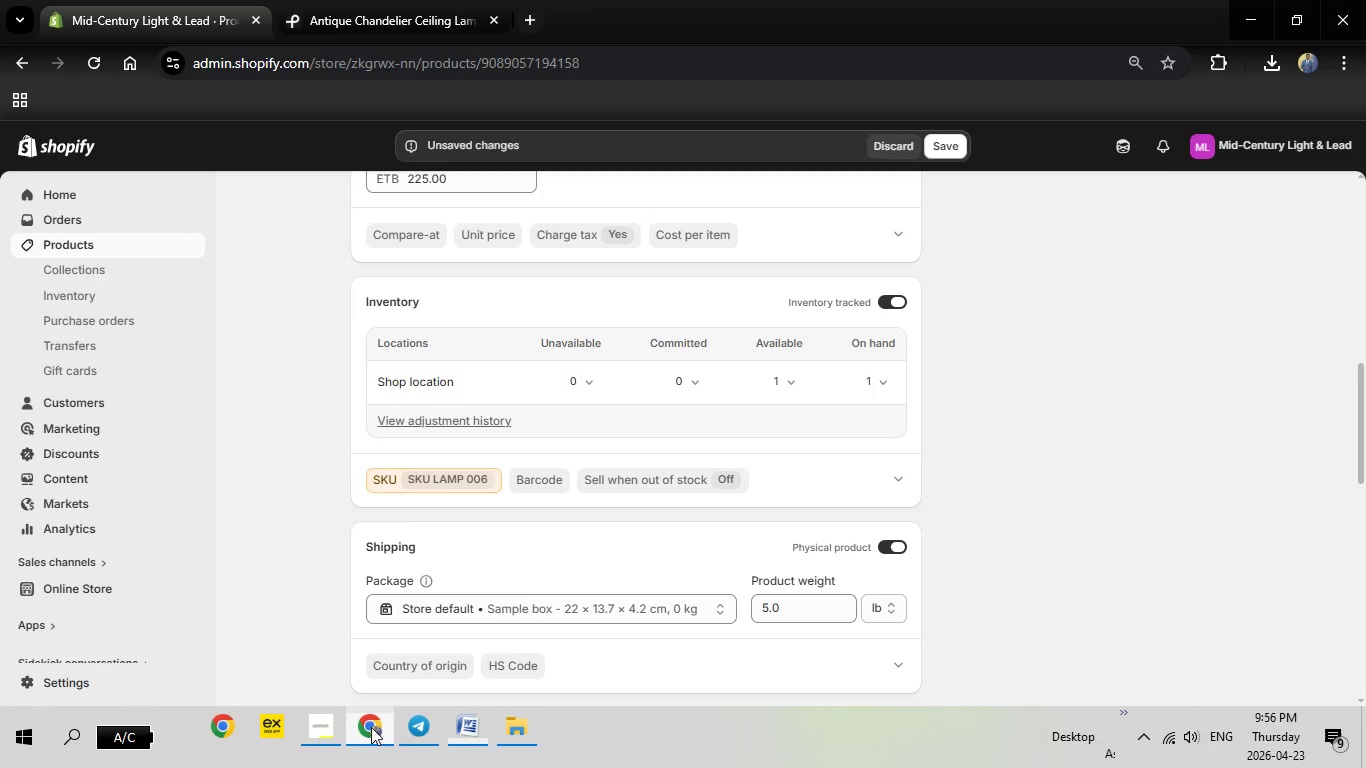 
left_click([371, 727])
 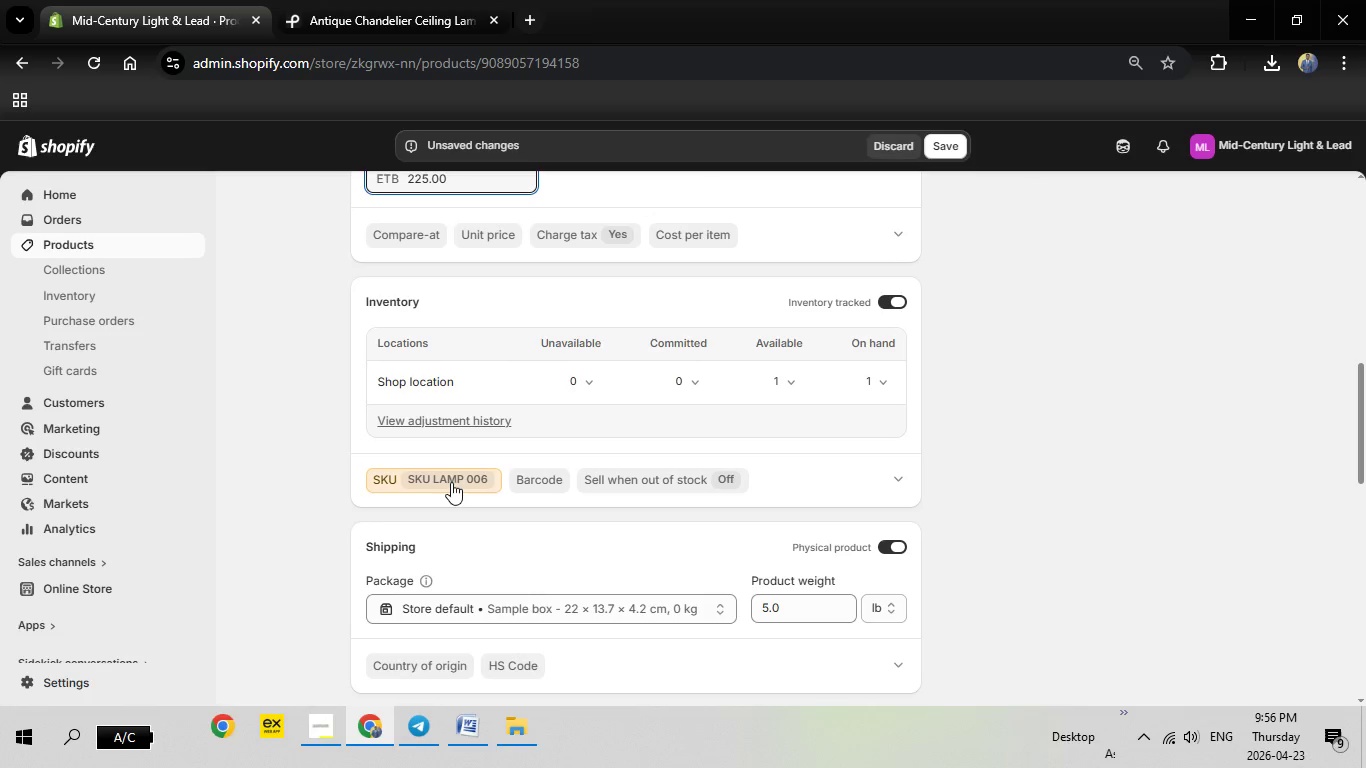 
left_click([451, 482])
 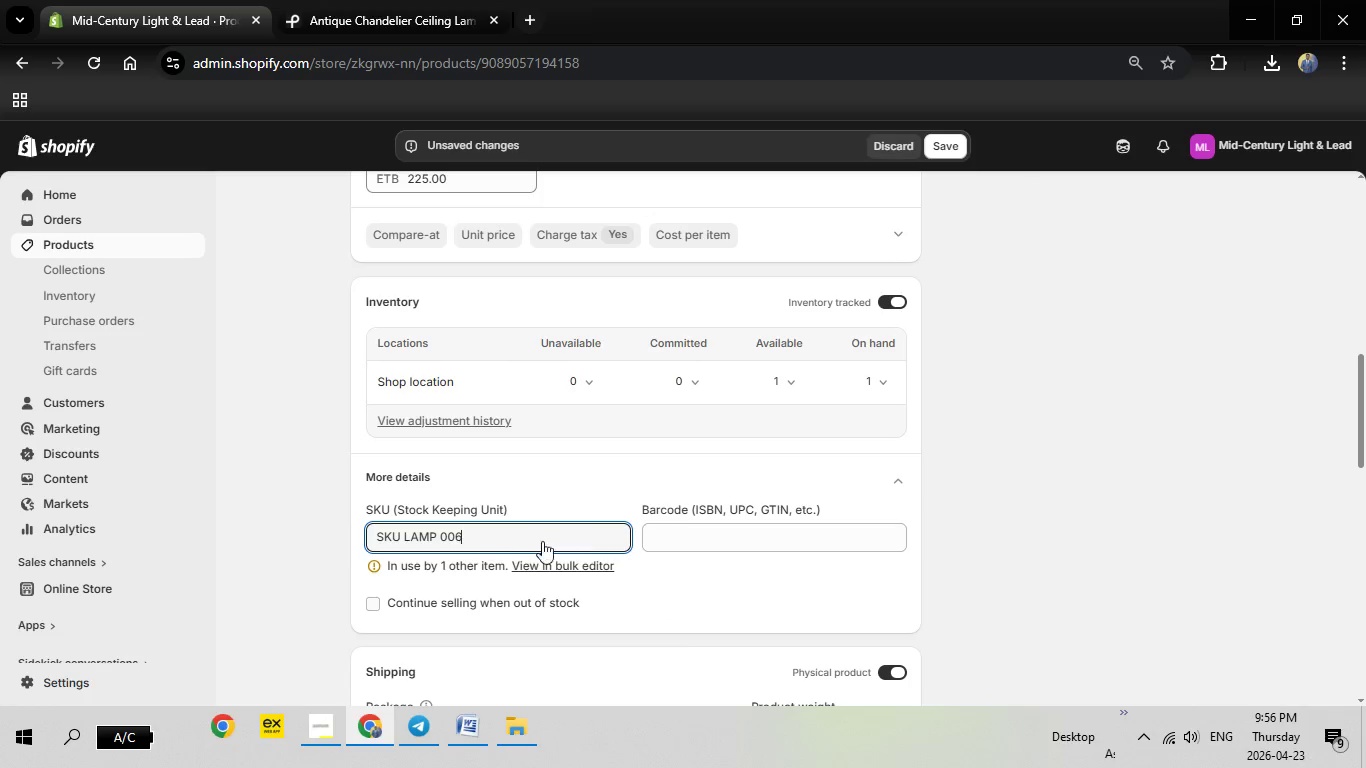 
left_click_drag(start_coordinate=[496, 538], to_coordinate=[349, 521])
 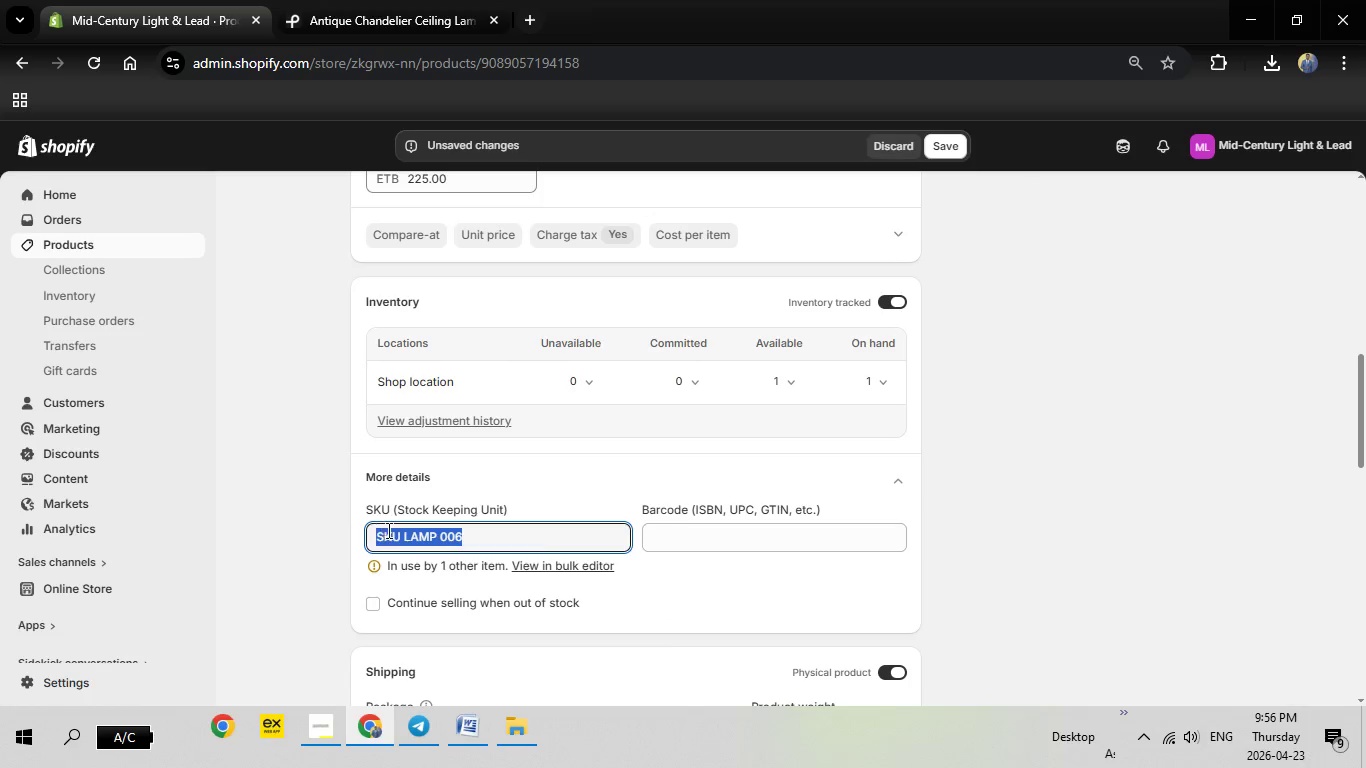 
key(Backspace)
 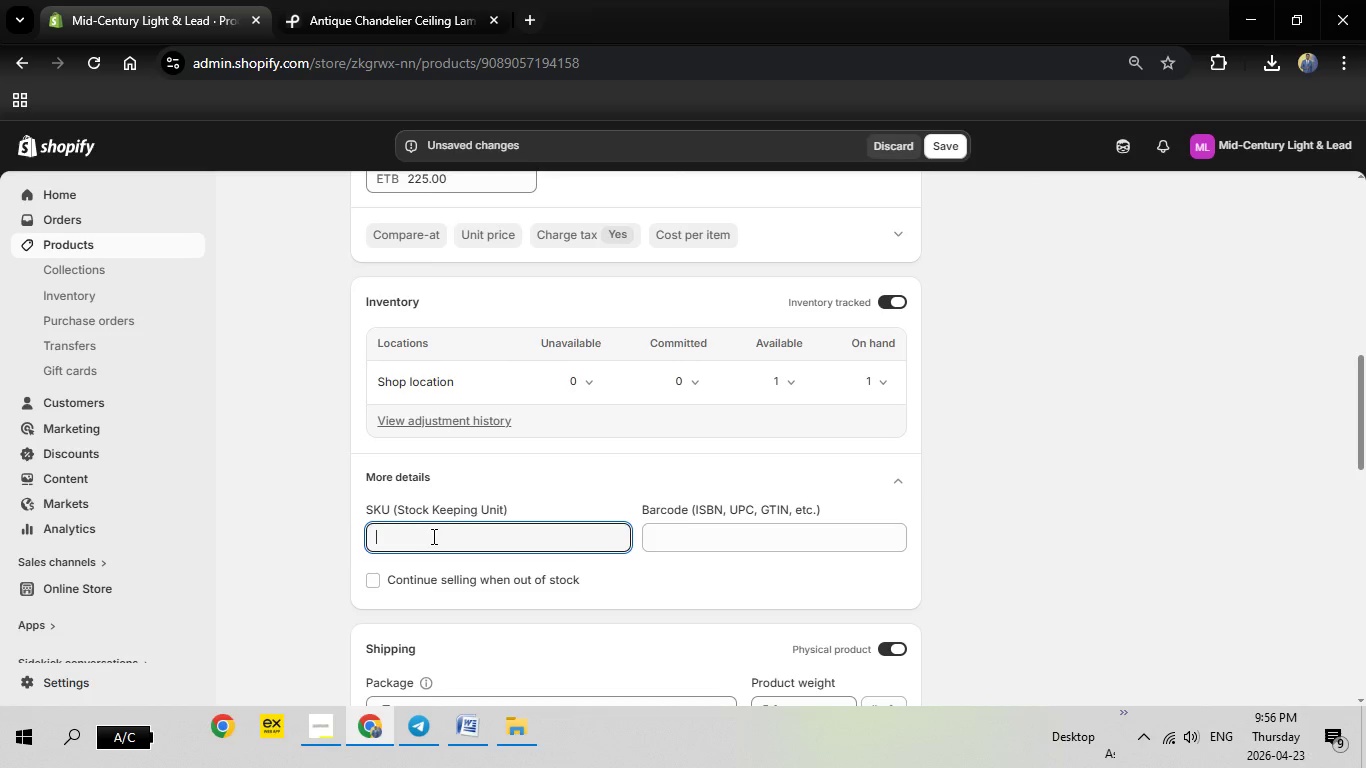 
right_click([432, 536])
 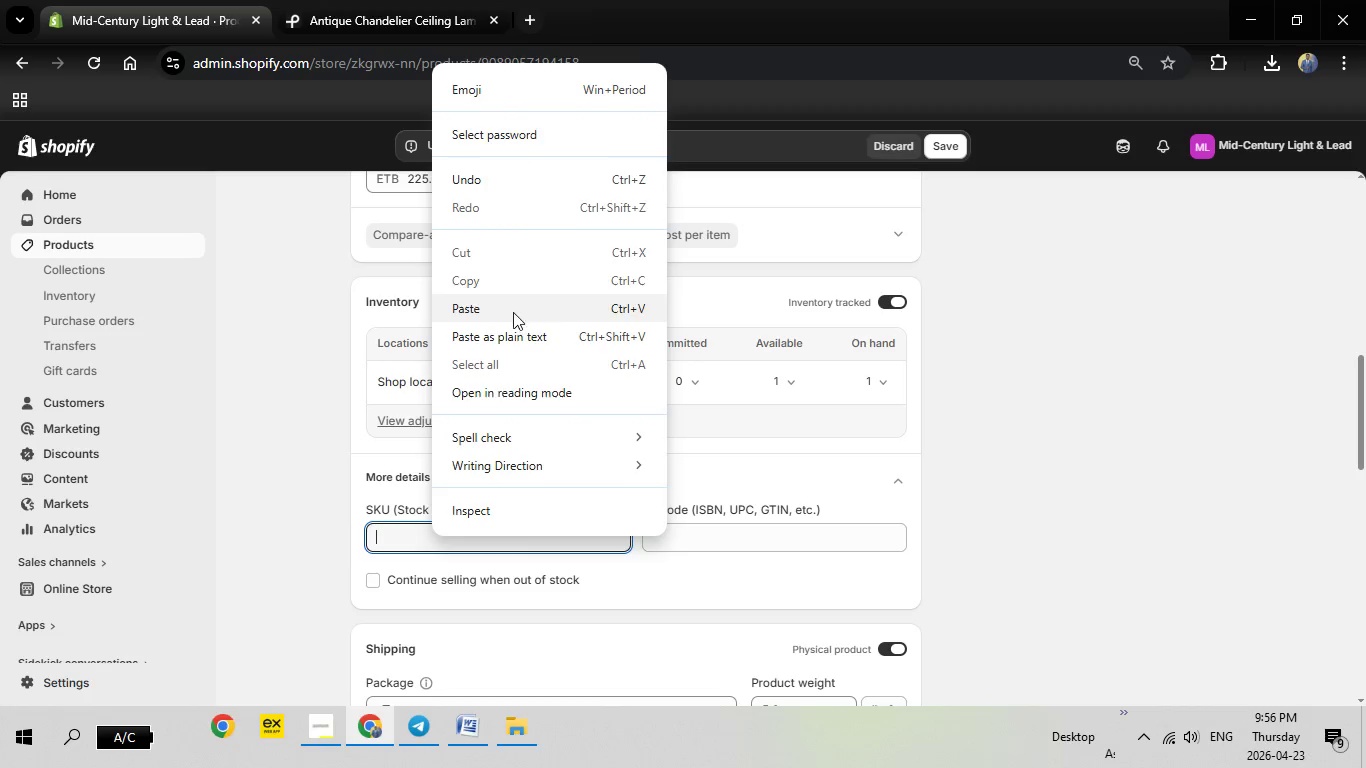 
left_click([512, 311])
 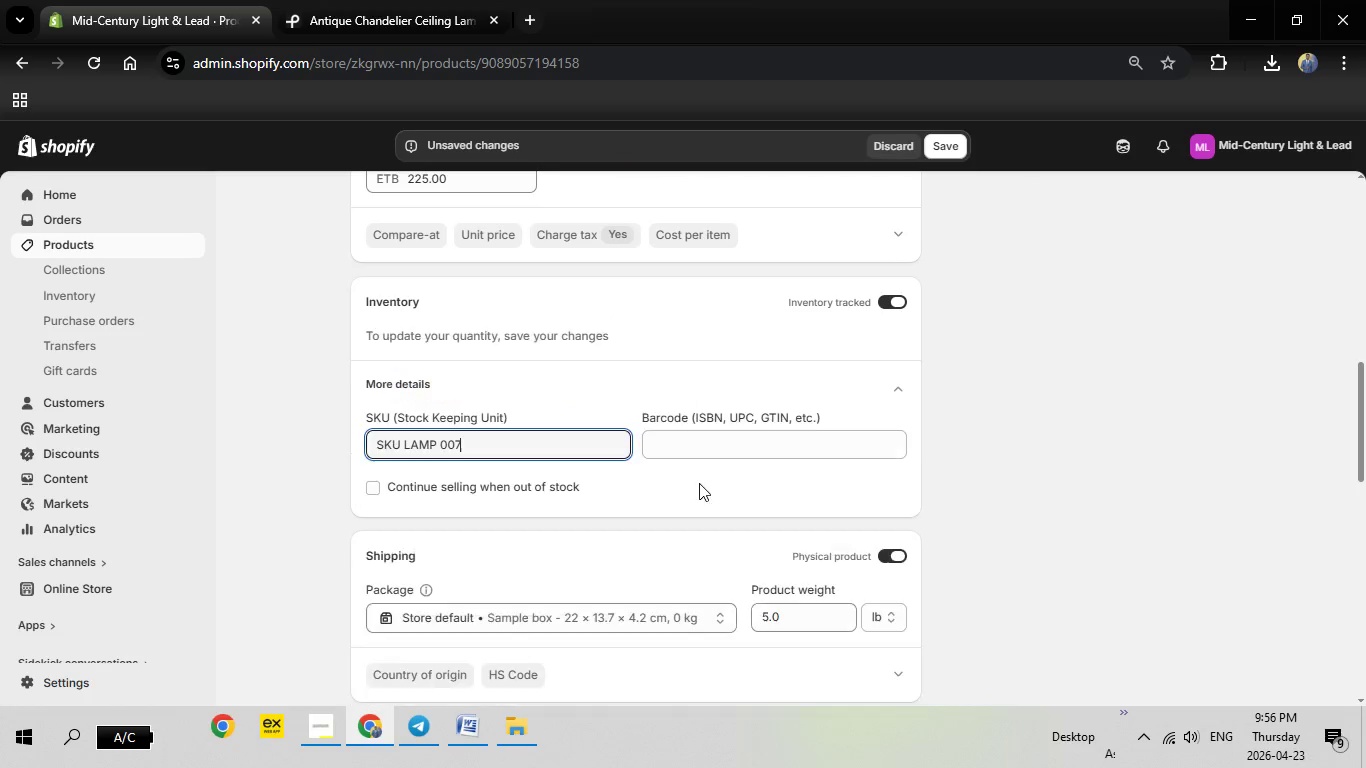 
scroll: coordinate [699, 483], scroll_direction: down, amount: 1.0
 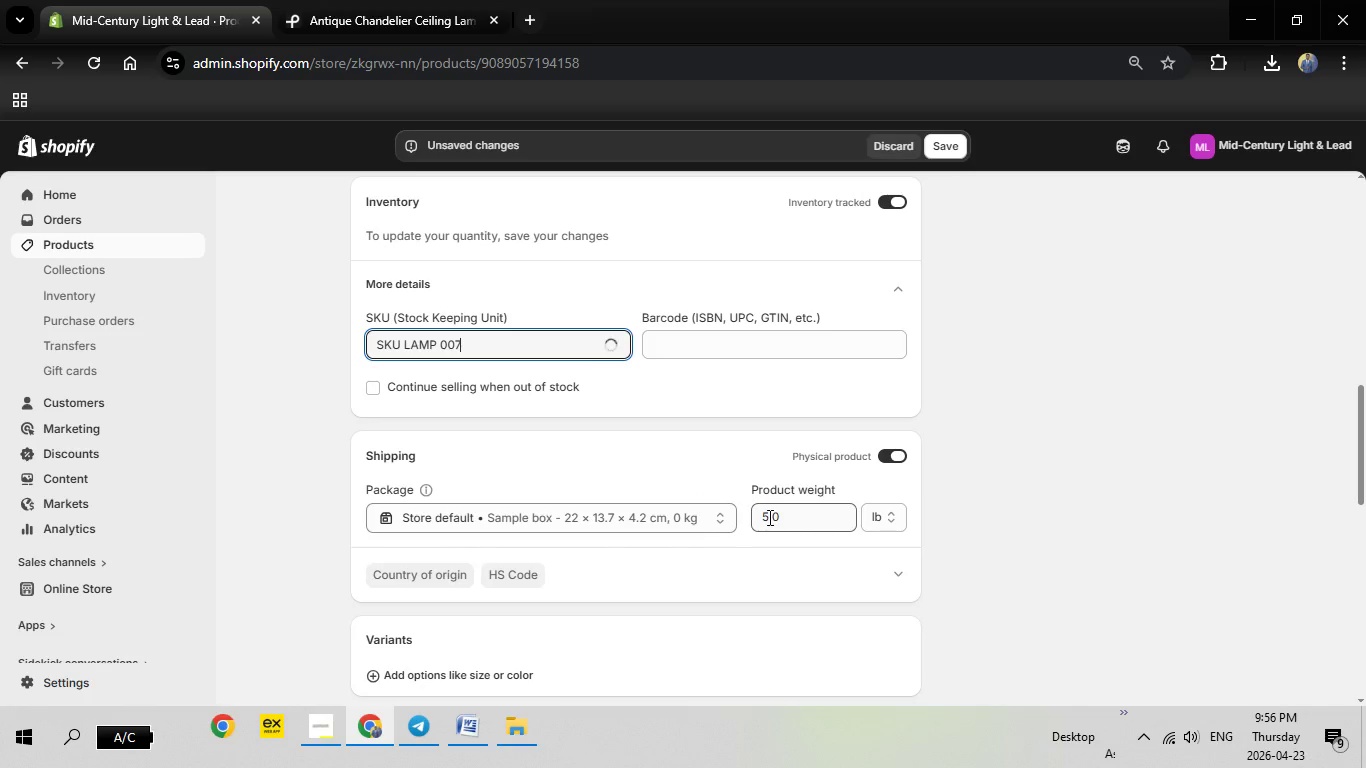 
left_click_drag(start_coordinate=[785, 518], to_coordinate=[735, 511])
 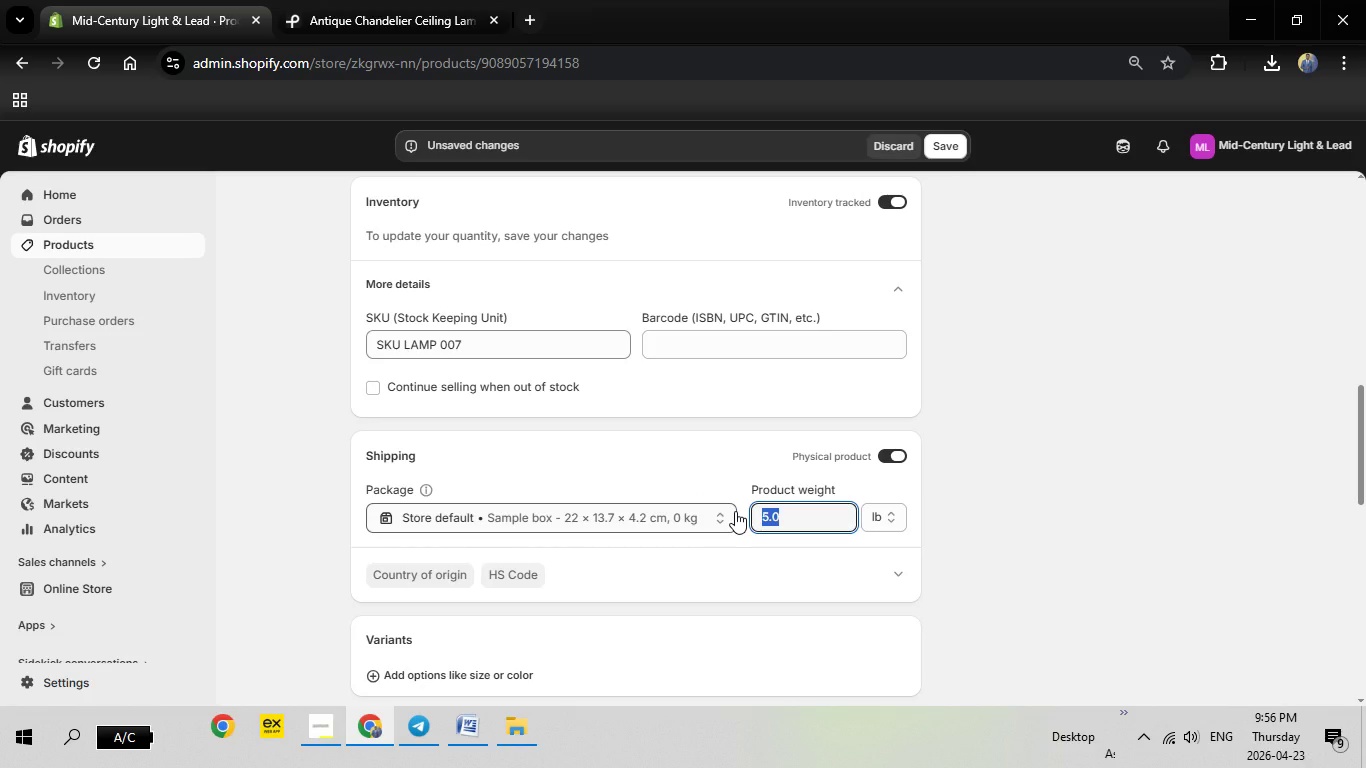 
key(6)
 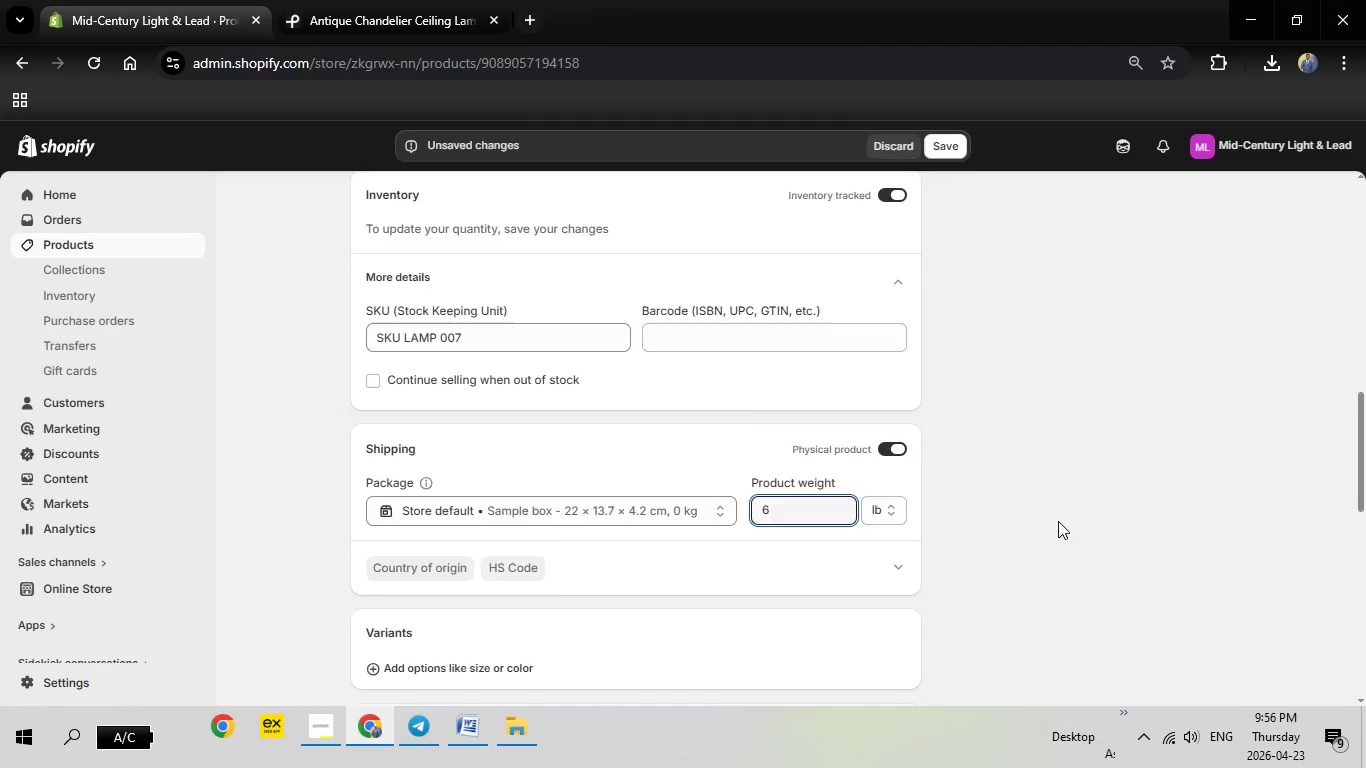 
scroll: coordinate [882, 502], scroll_direction: down, amount: 7.0
 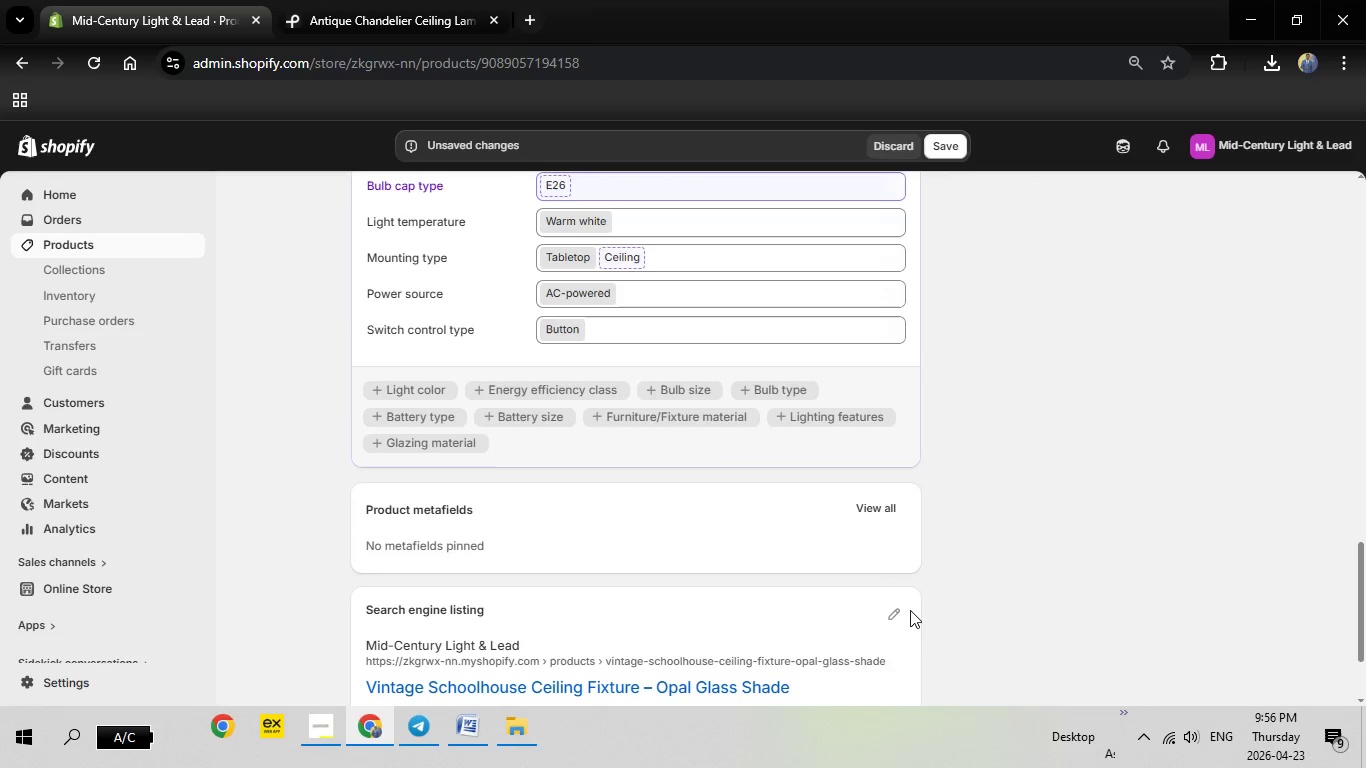 
left_click([893, 606])
 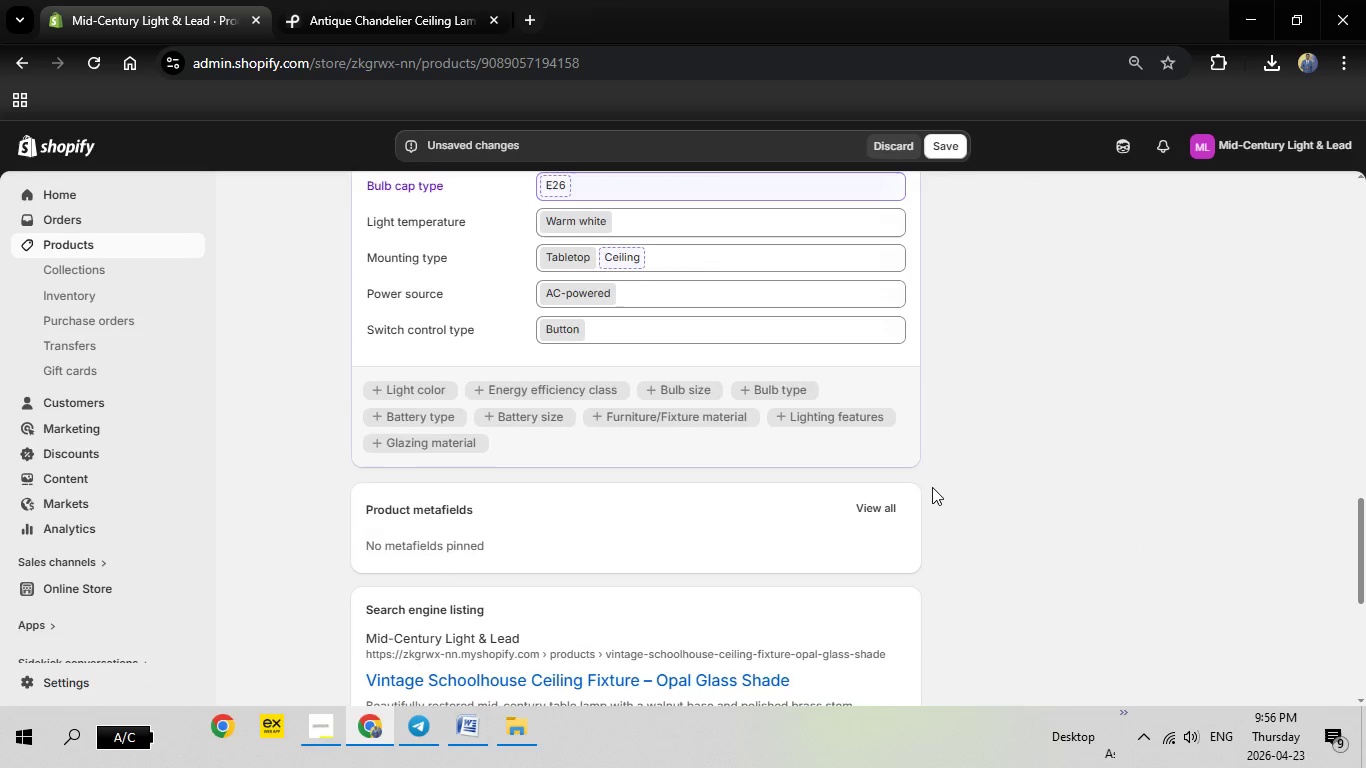 
scroll: coordinate [932, 487], scroll_direction: down, amount: 4.0
 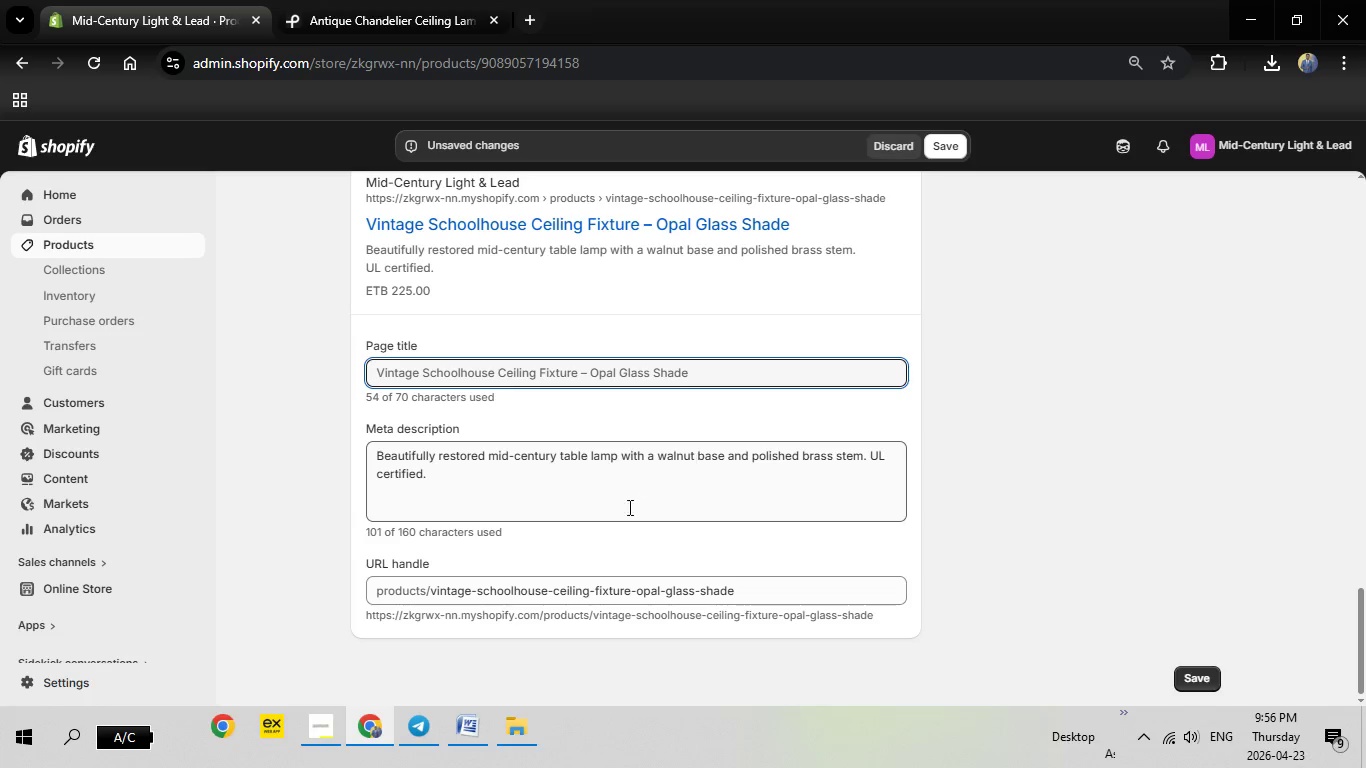 
wait(6.53)
 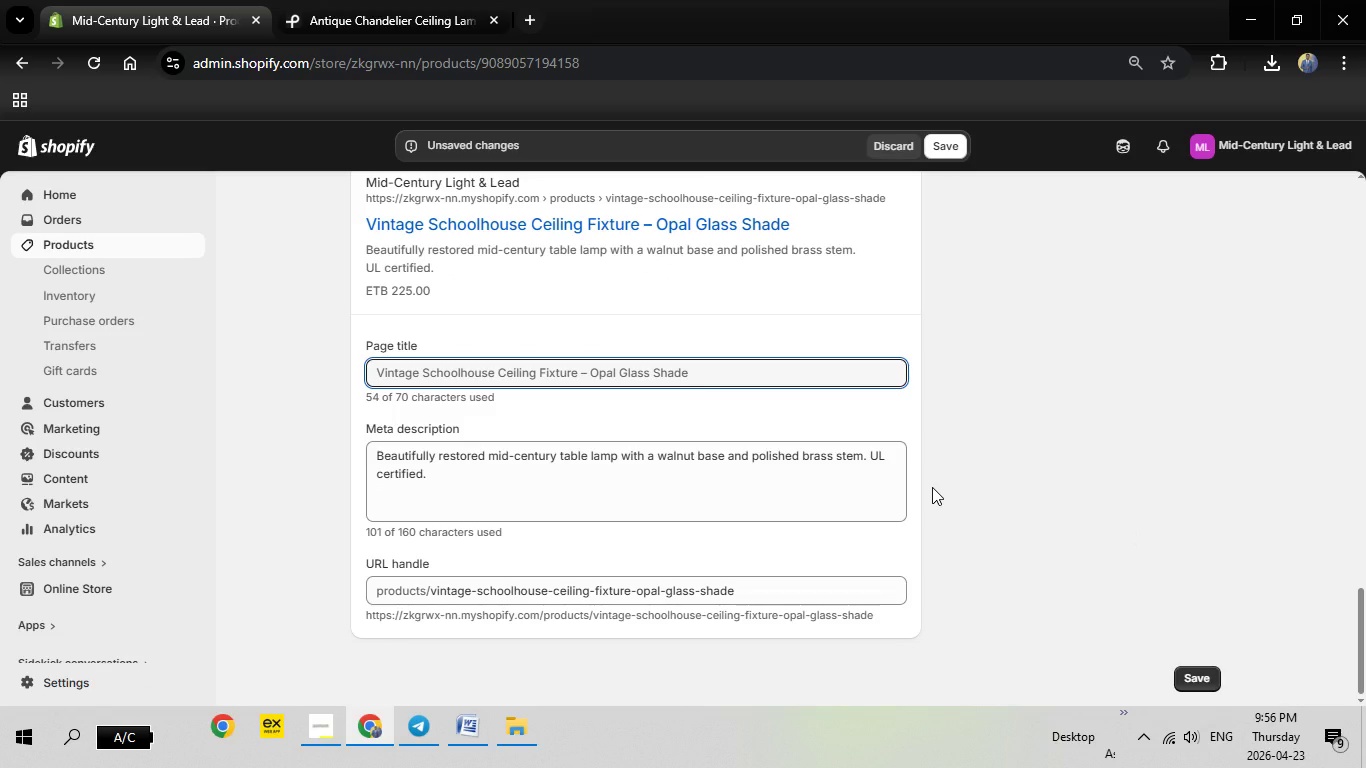 
scroll: coordinate [571, 529], scroll_direction: down, amount: 5.0
 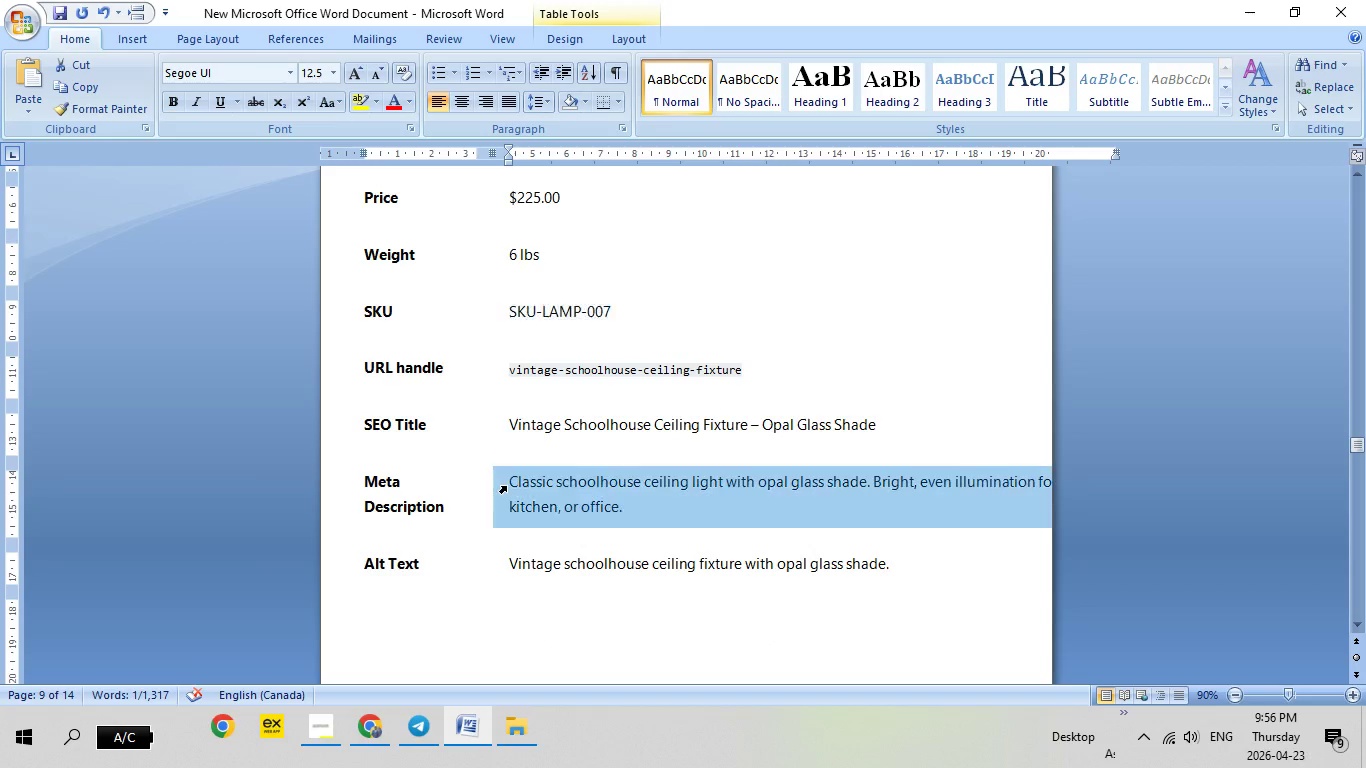 
left_click([506, 486])
 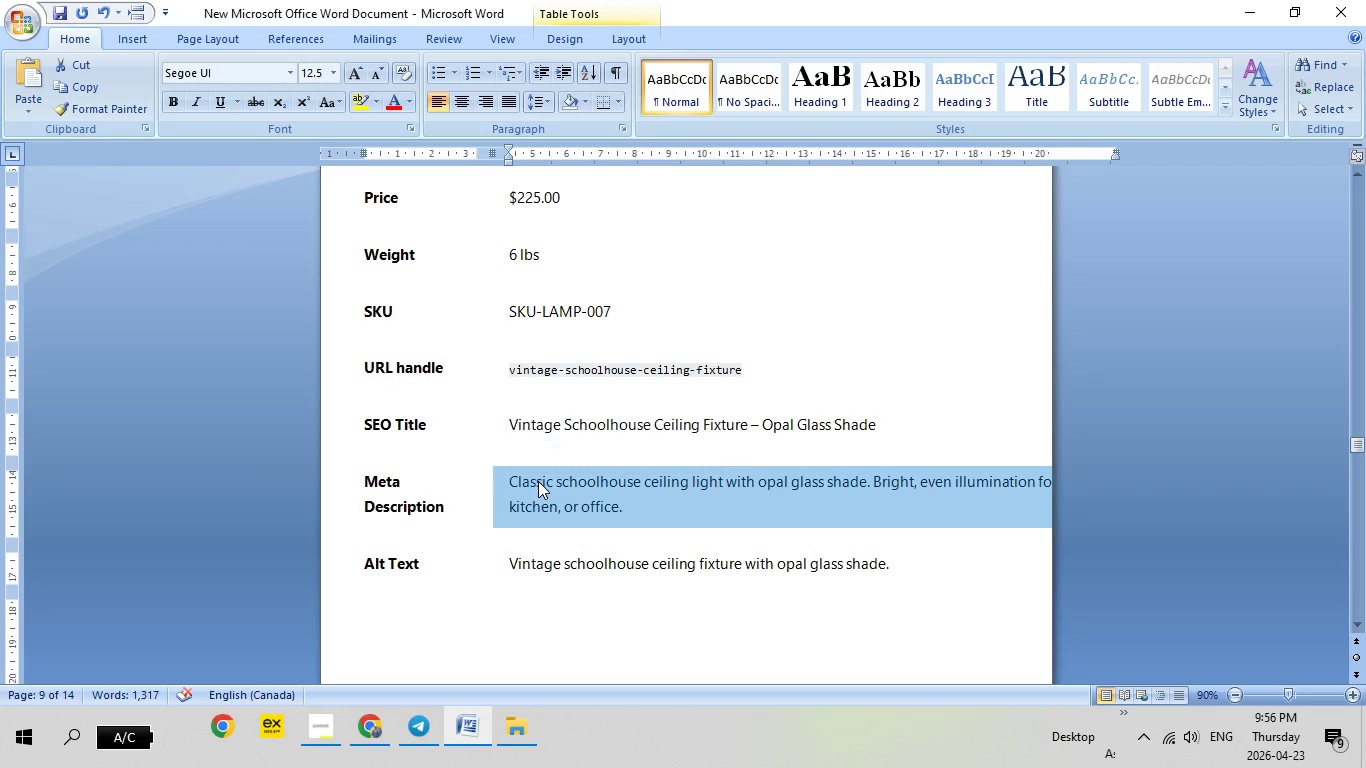 
right_click([538, 481])
 